 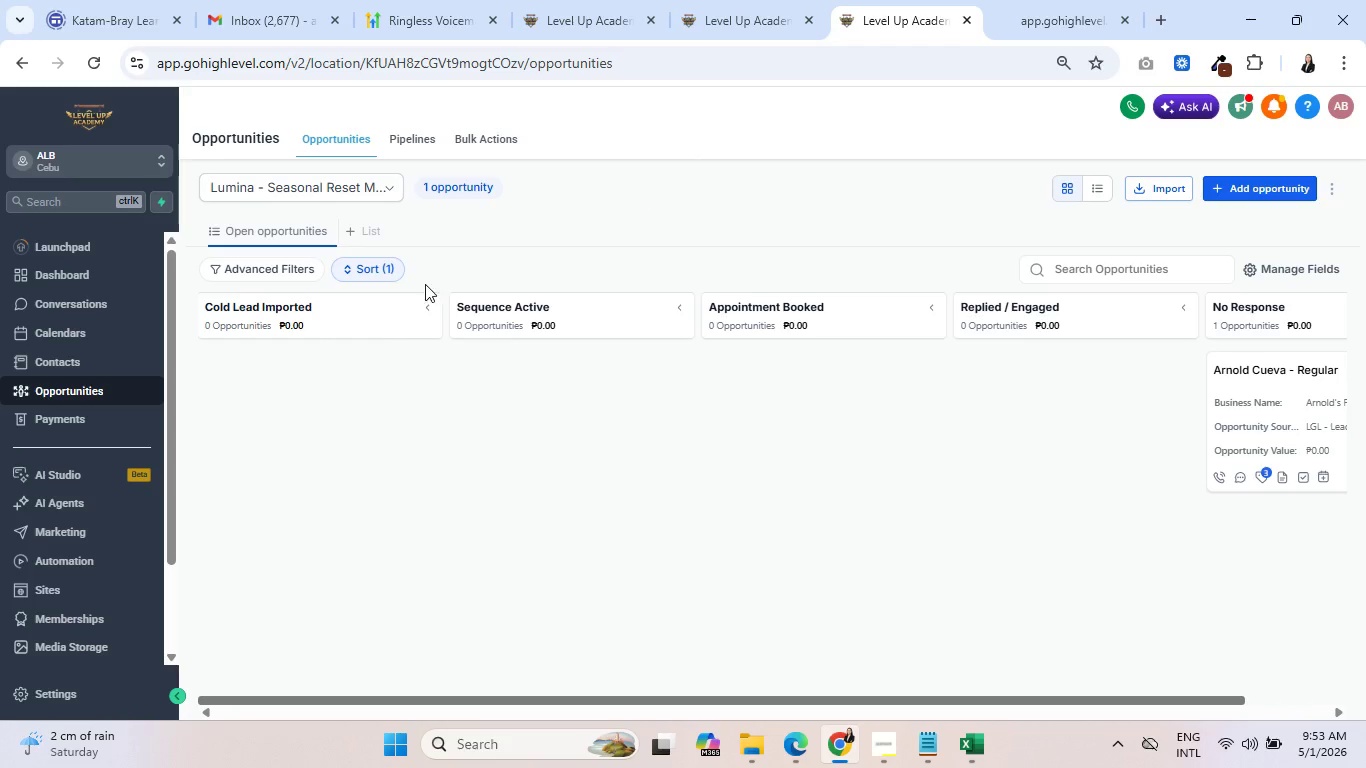 
left_click([60, 355])
 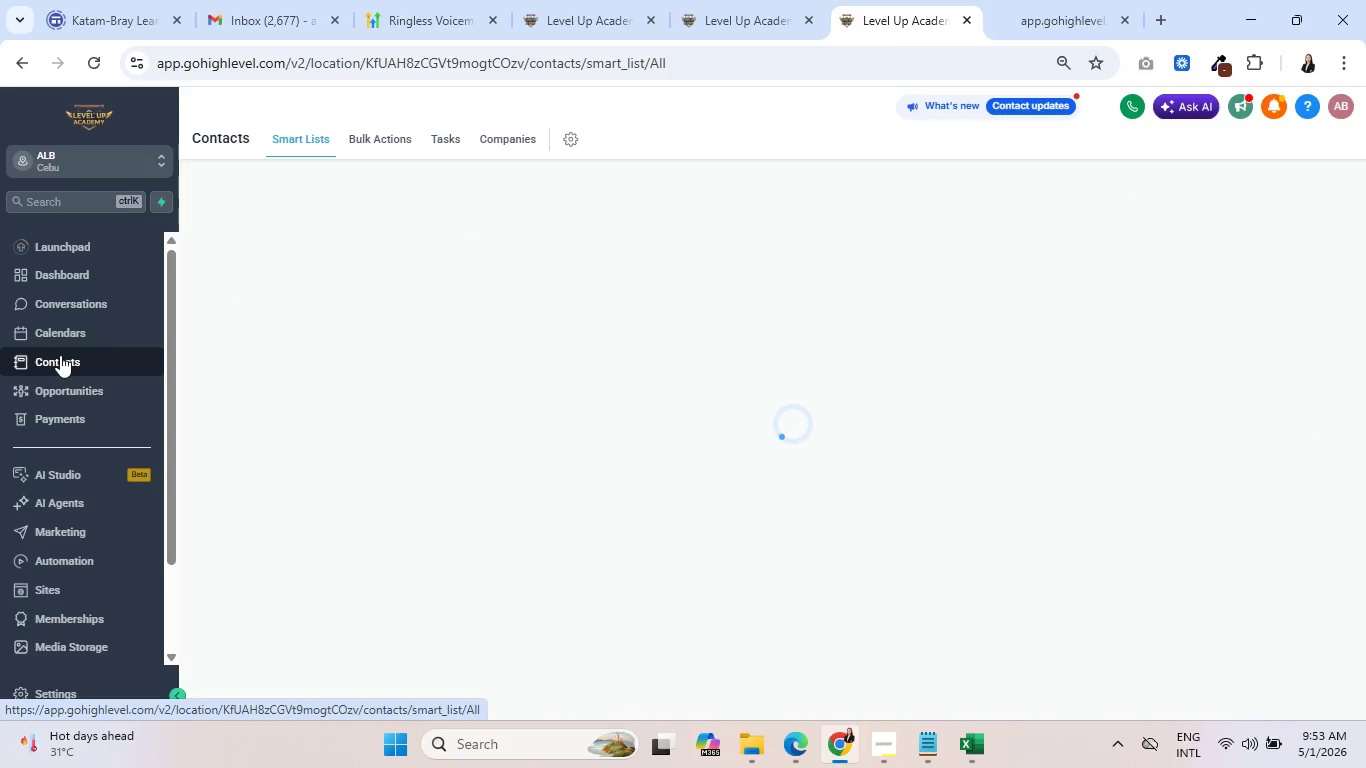 
left_click([69, 382])
 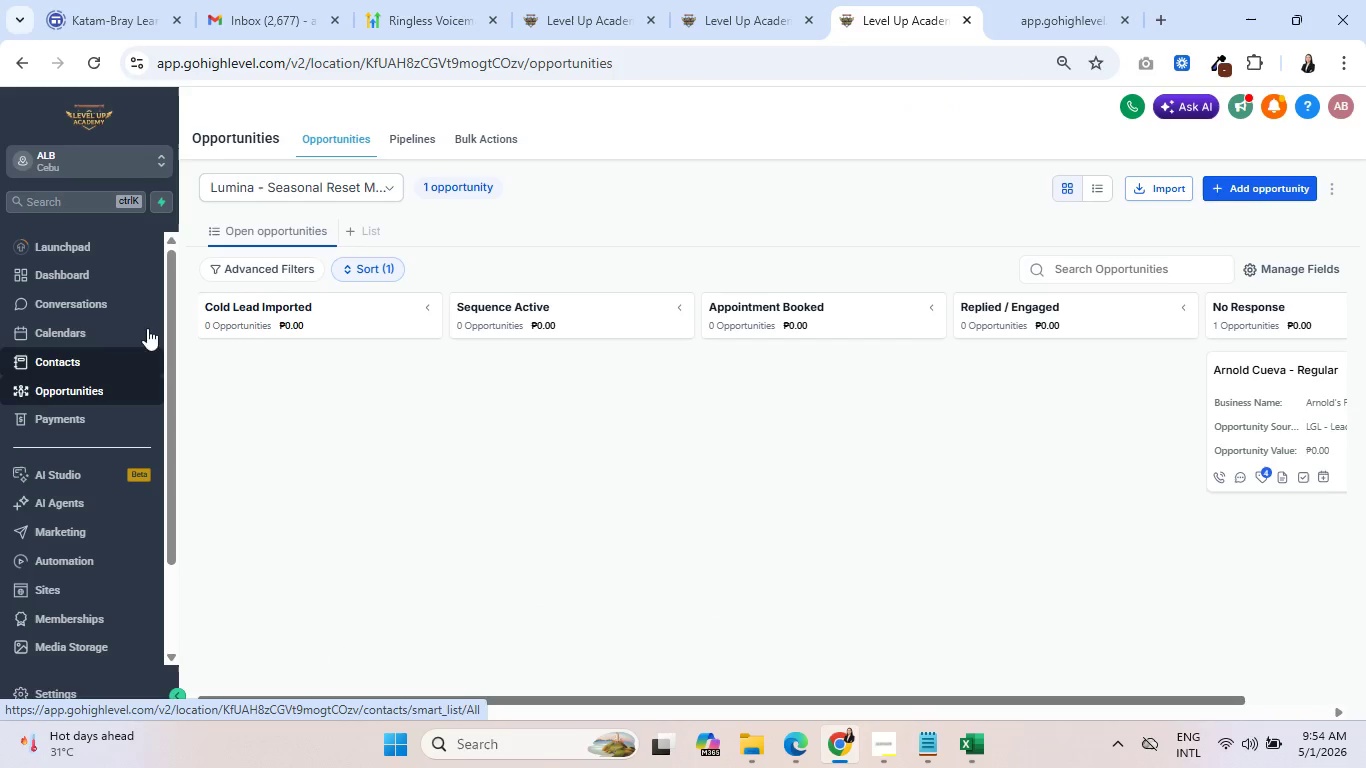 
wait(5.08)
 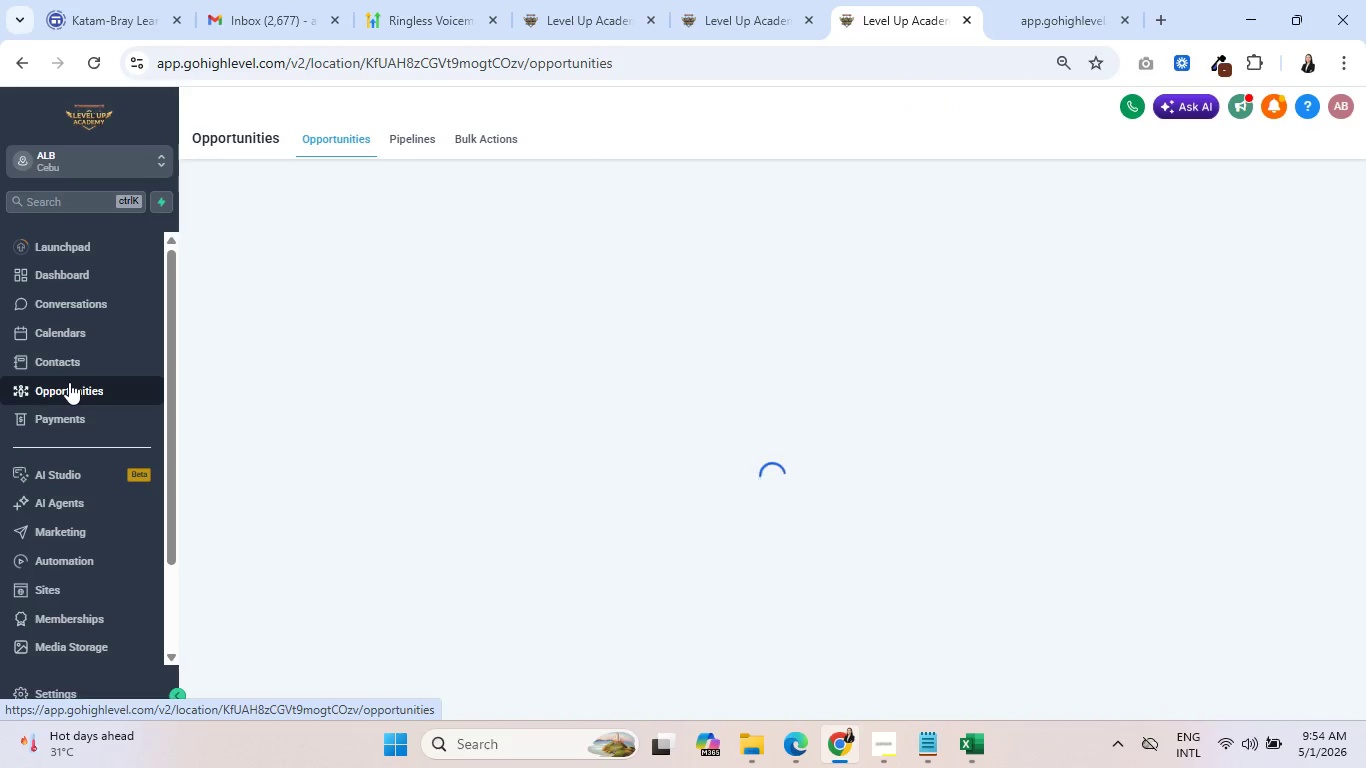 
left_click([585, 0])
 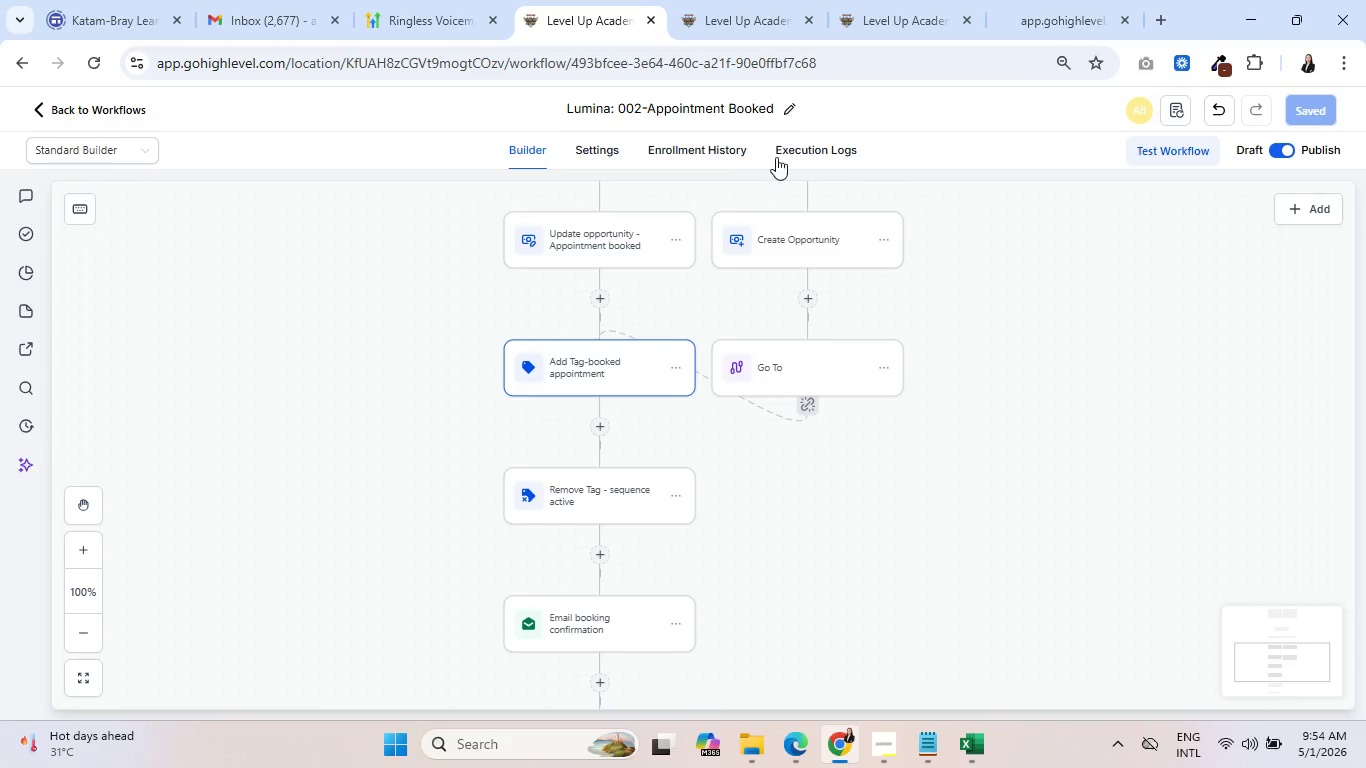 
left_click([708, 148])
 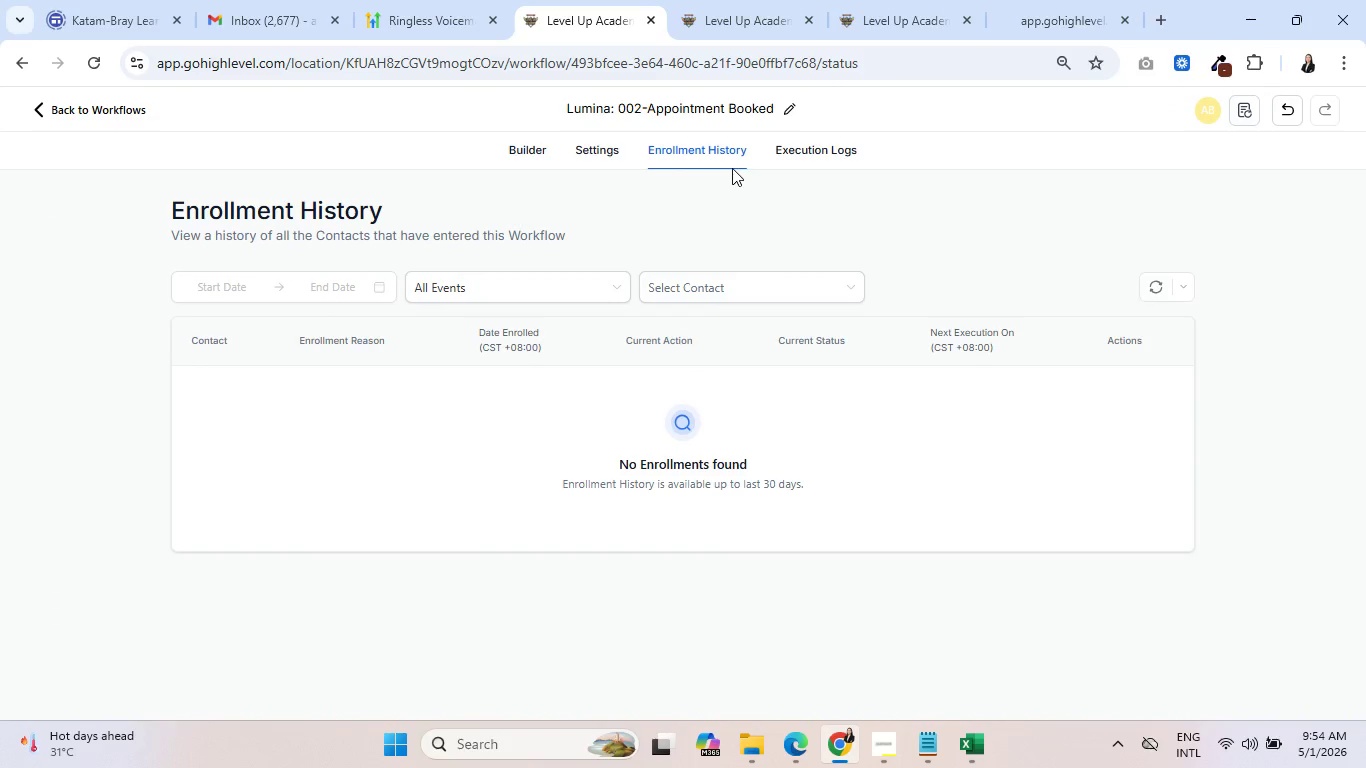 
left_click([737, 0])
 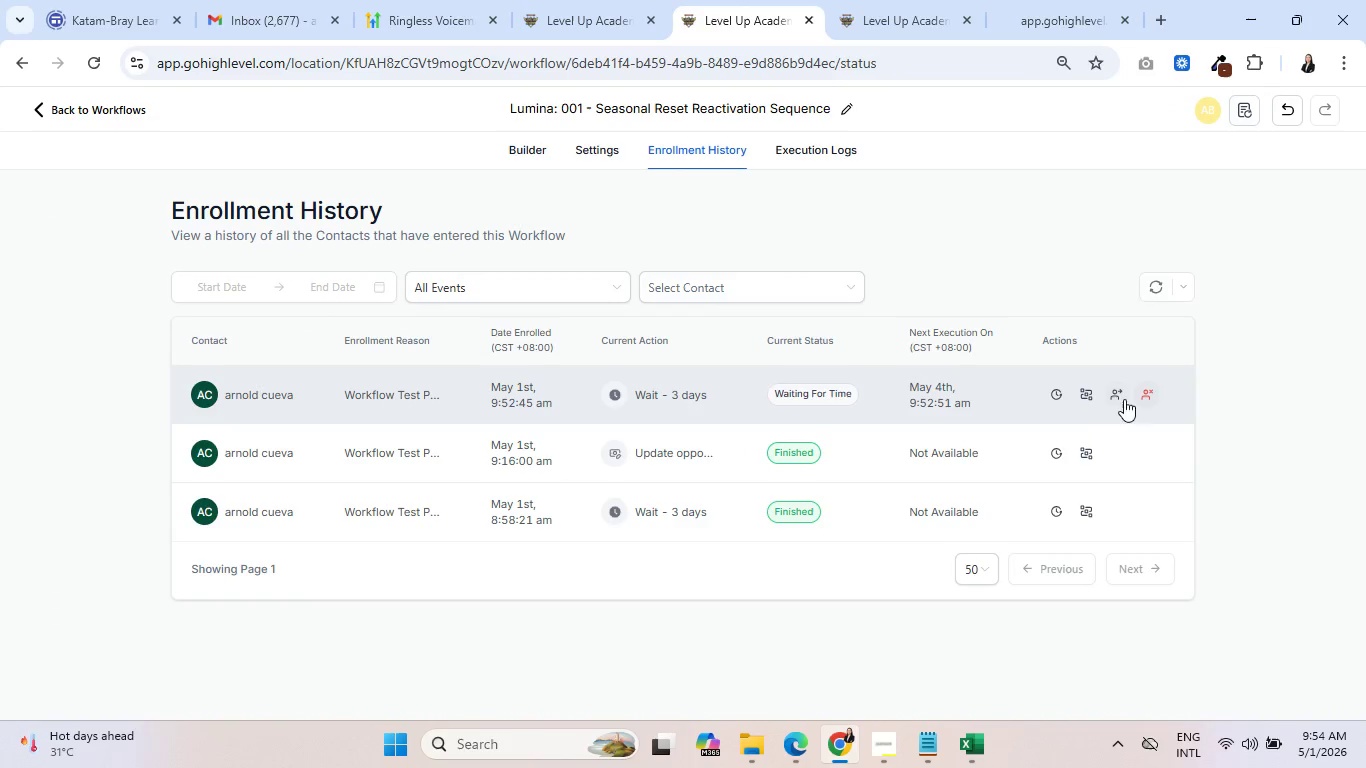 
left_click([1080, 391])
 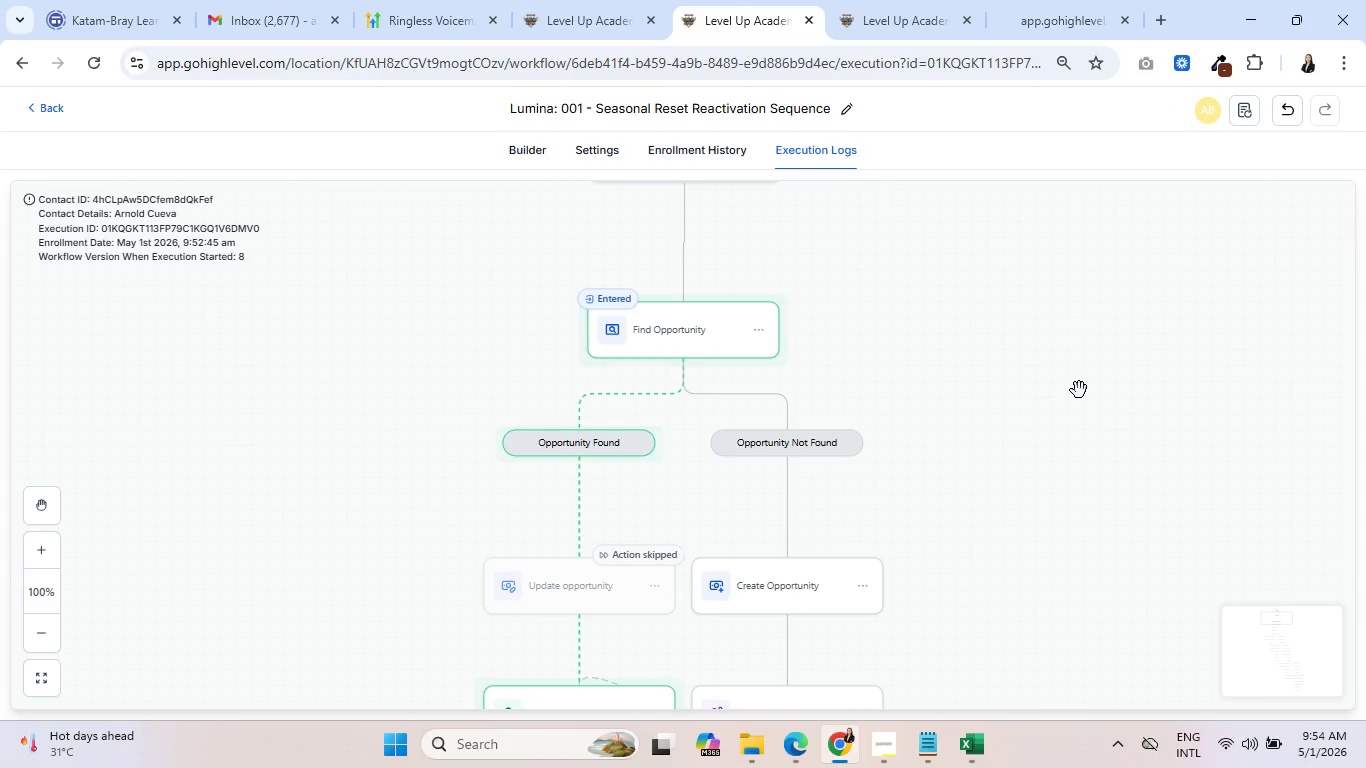 
scroll: coordinate [887, 390], scroll_direction: down, amount: 3.0
 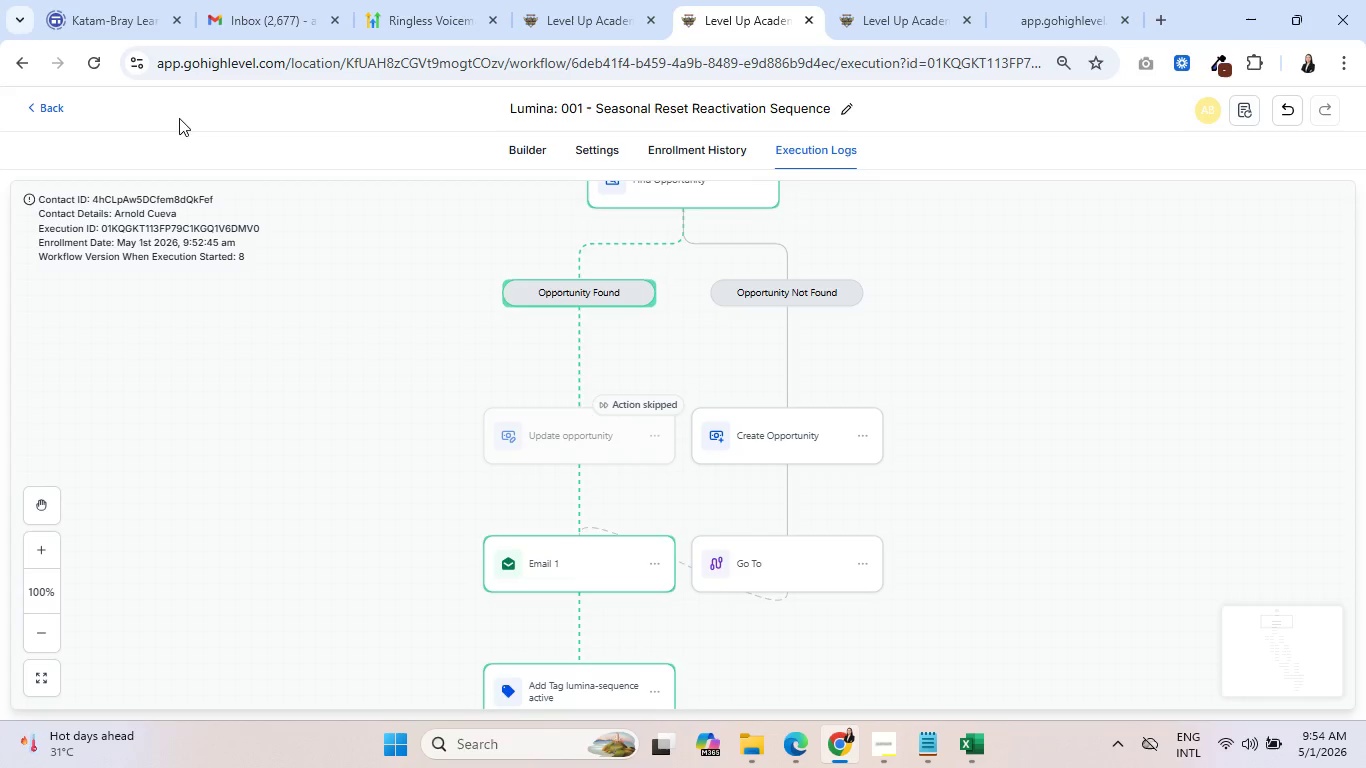 
wait(5.7)
 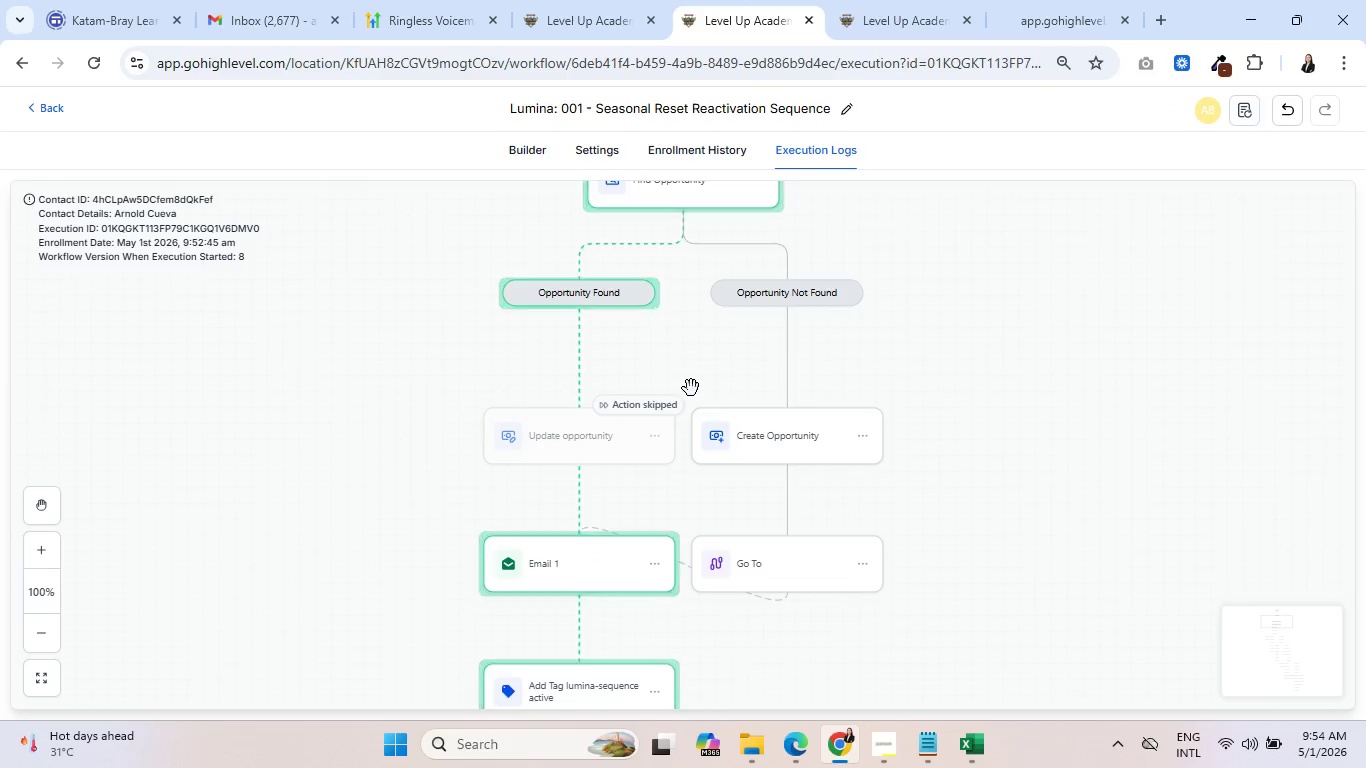 
left_click([516, 148])
 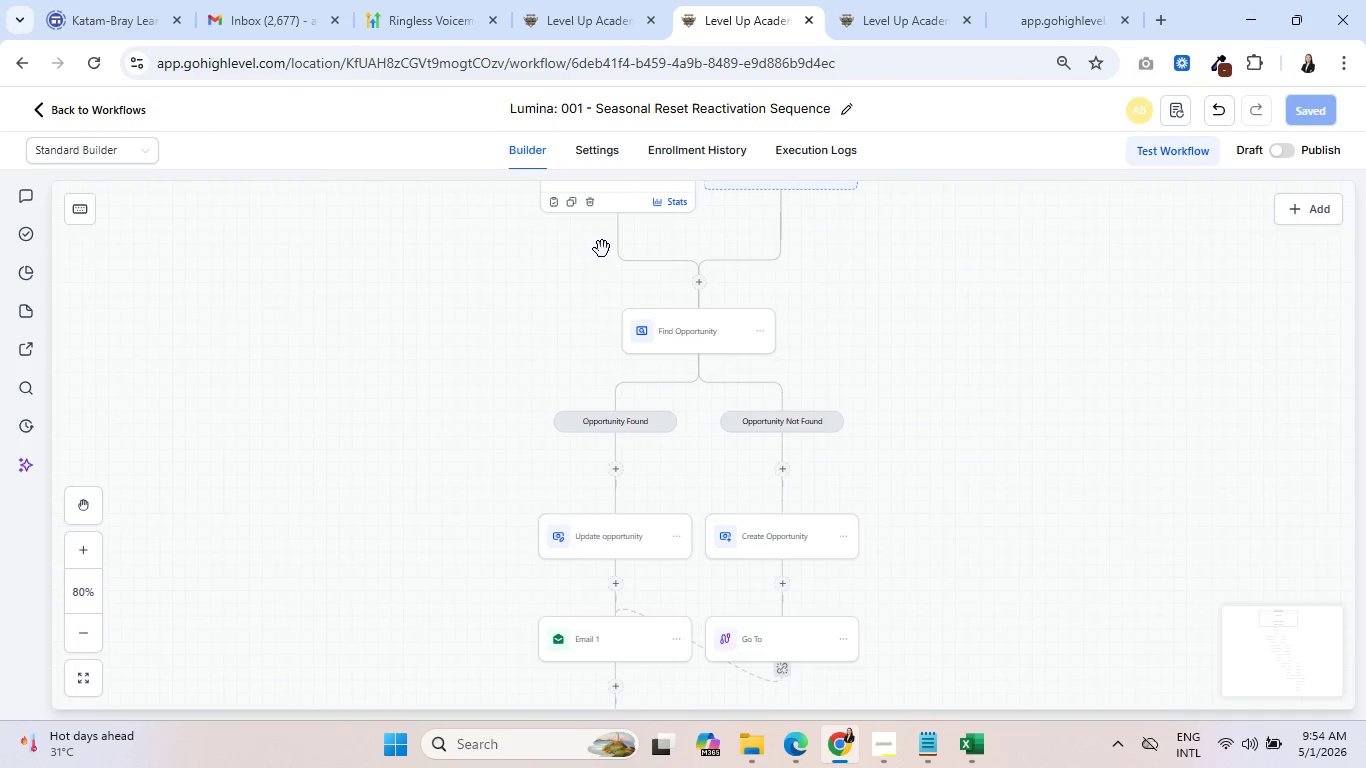 
scroll: coordinate [796, 325], scroll_direction: none, amount: 0.0
 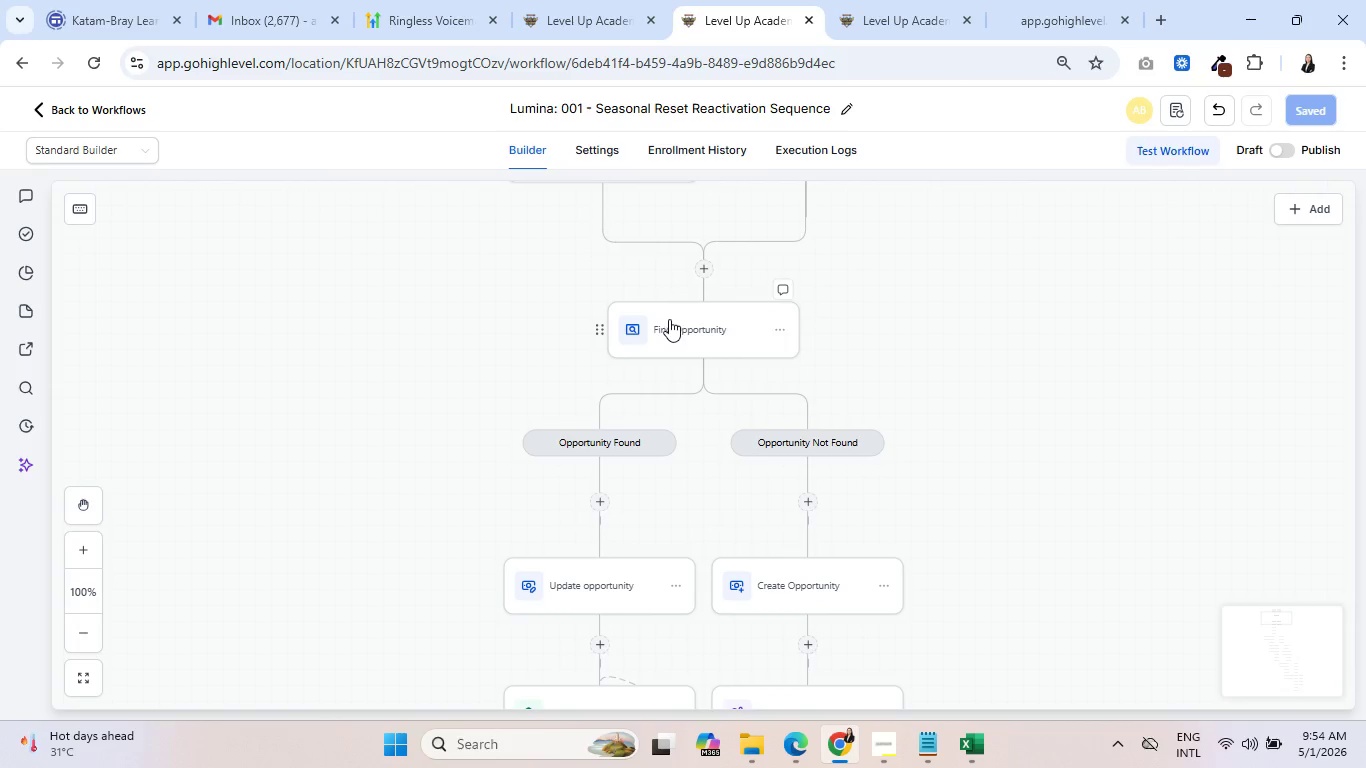 
left_click([669, 319])
 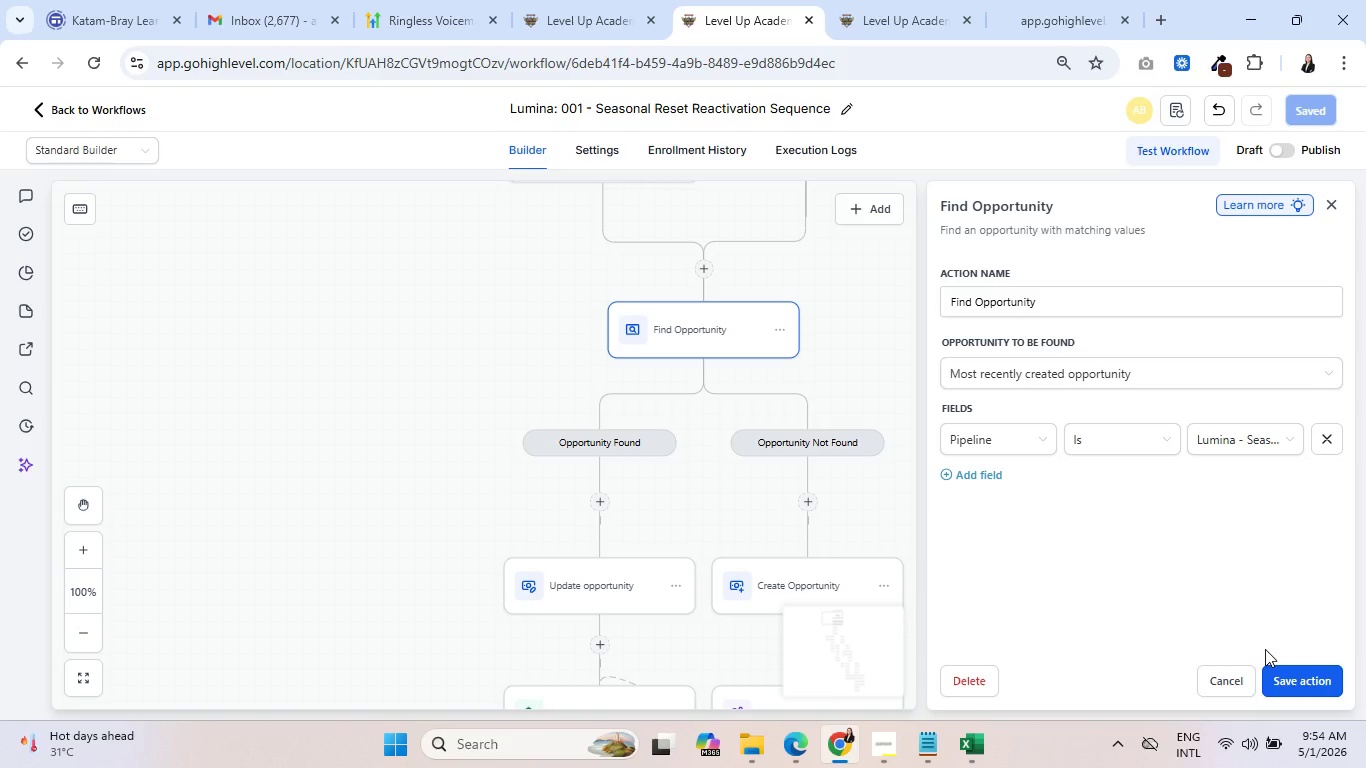 
wait(5.45)
 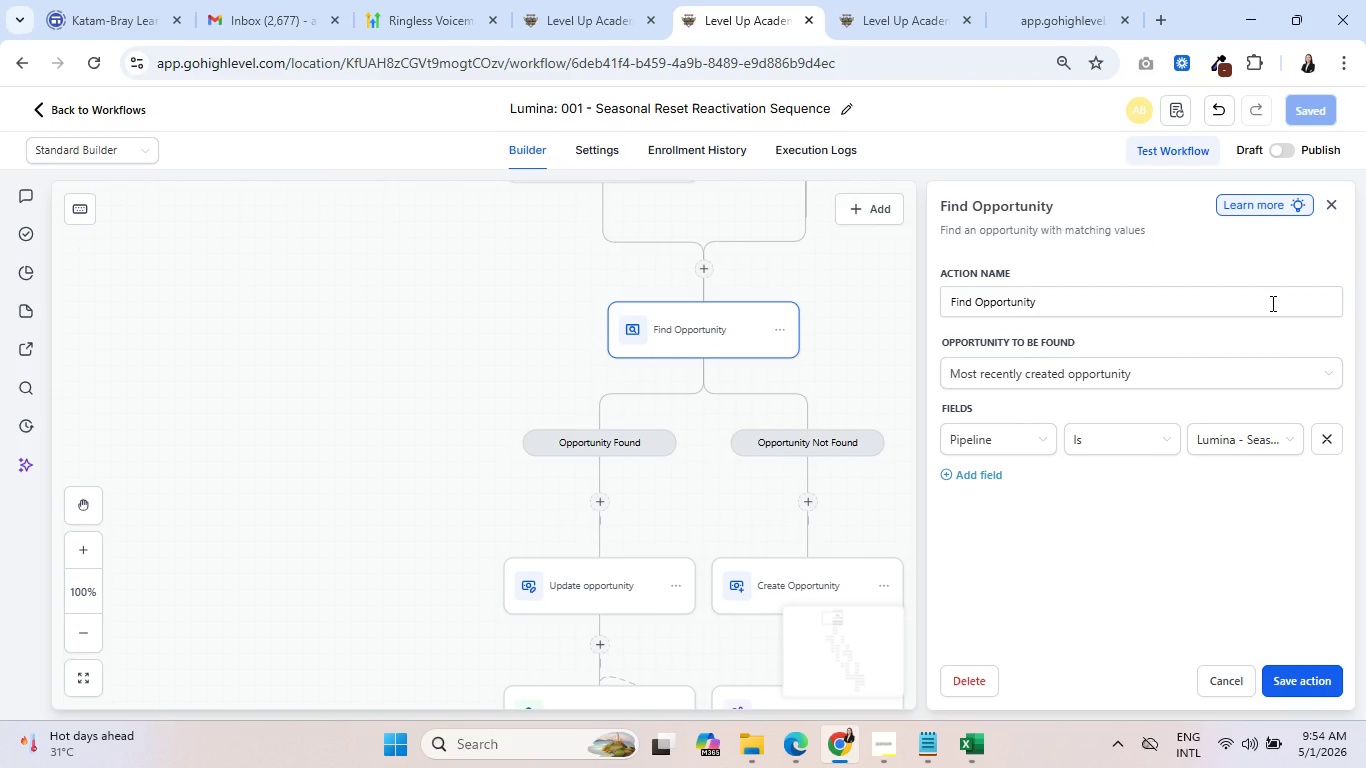 
double_click([815, 147])
 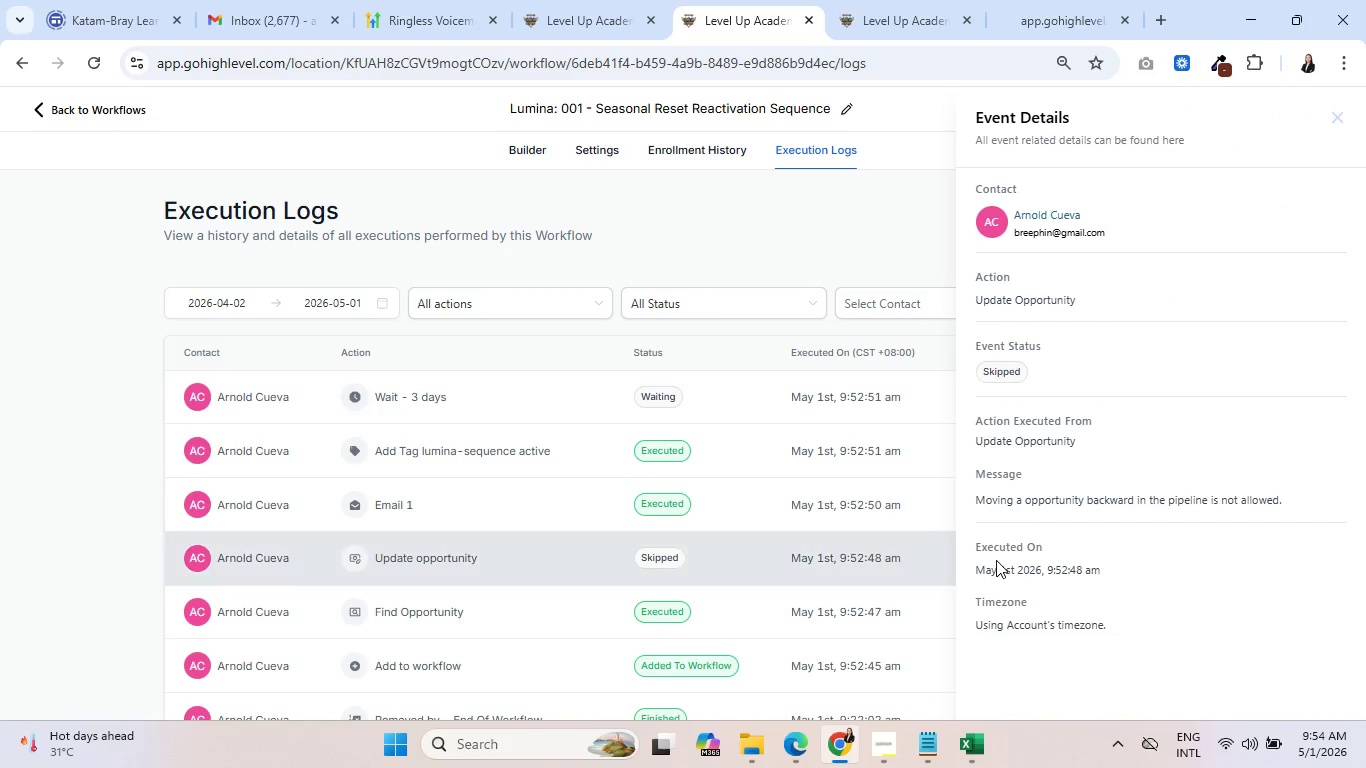 
wait(10.94)
 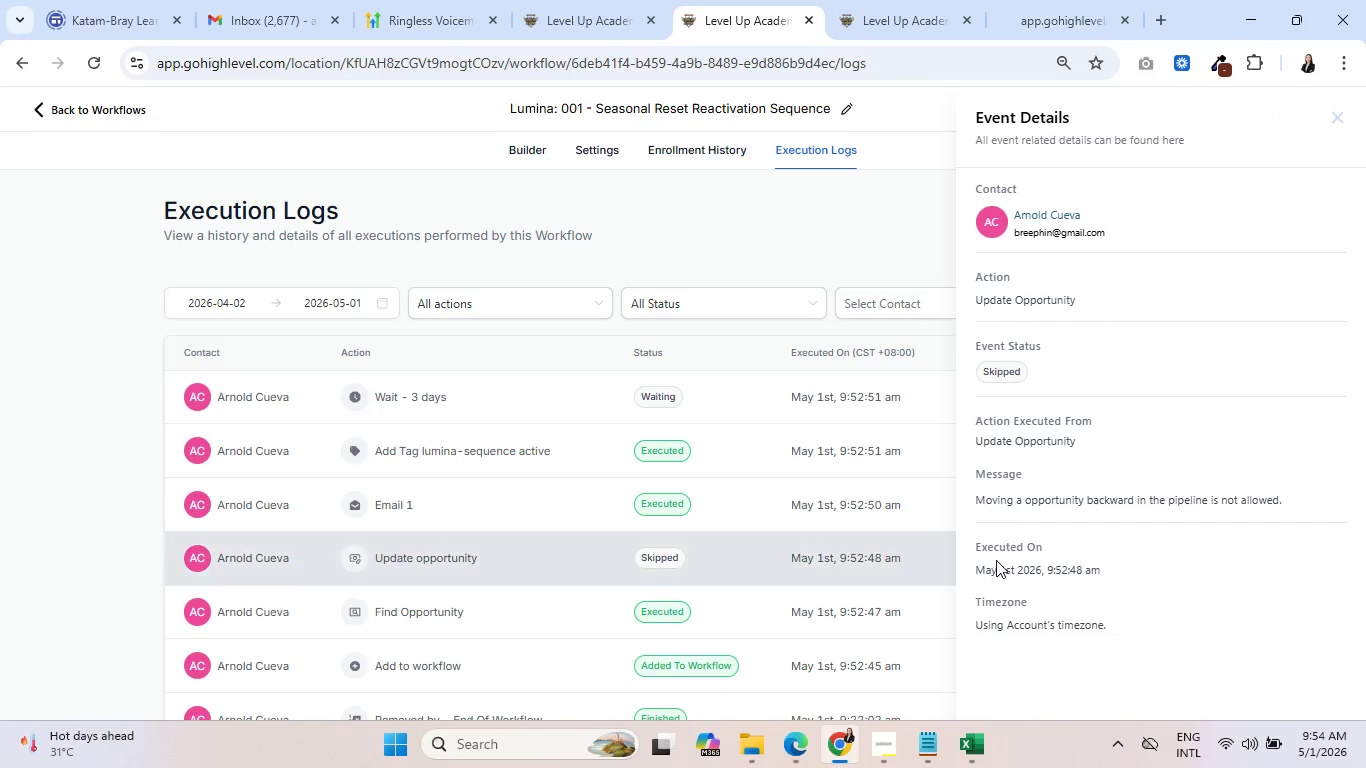 
left_click([749, 208])
 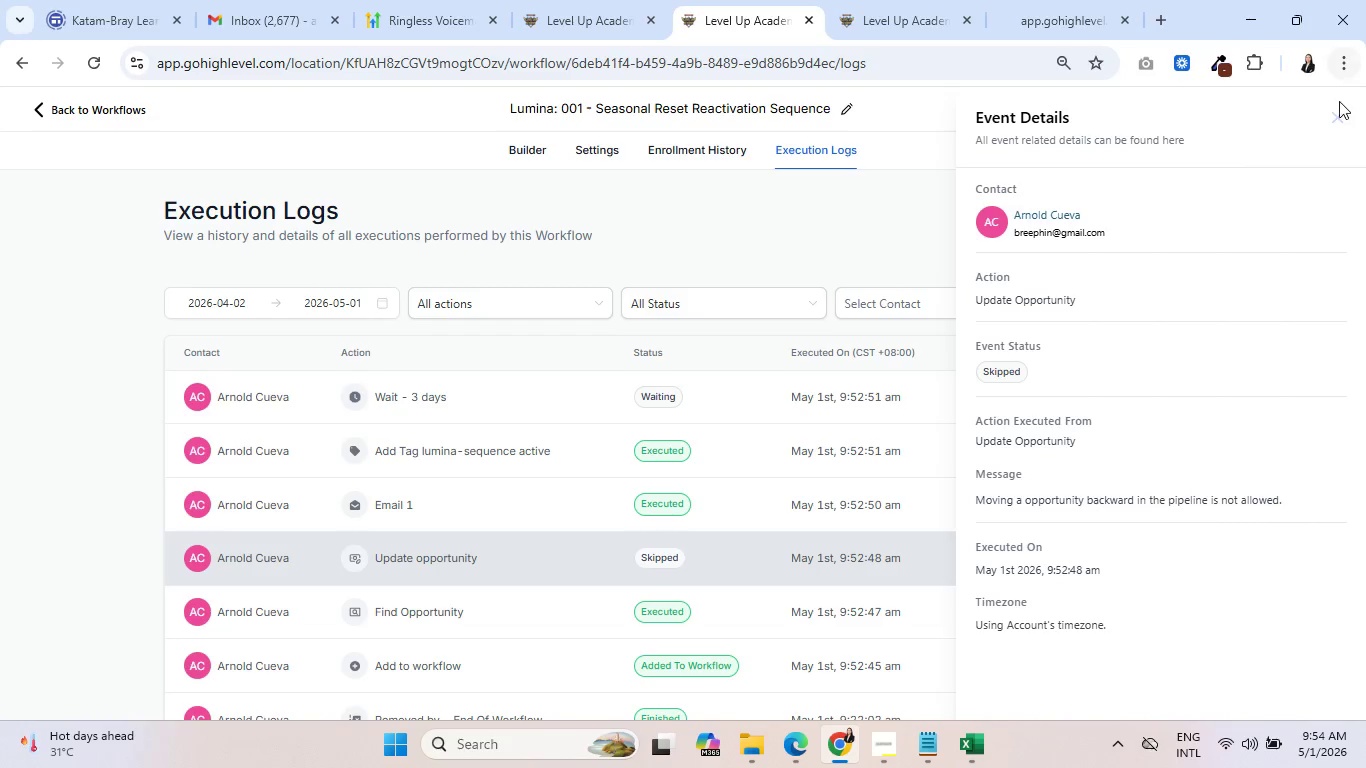 
left_click([1337, 116])
 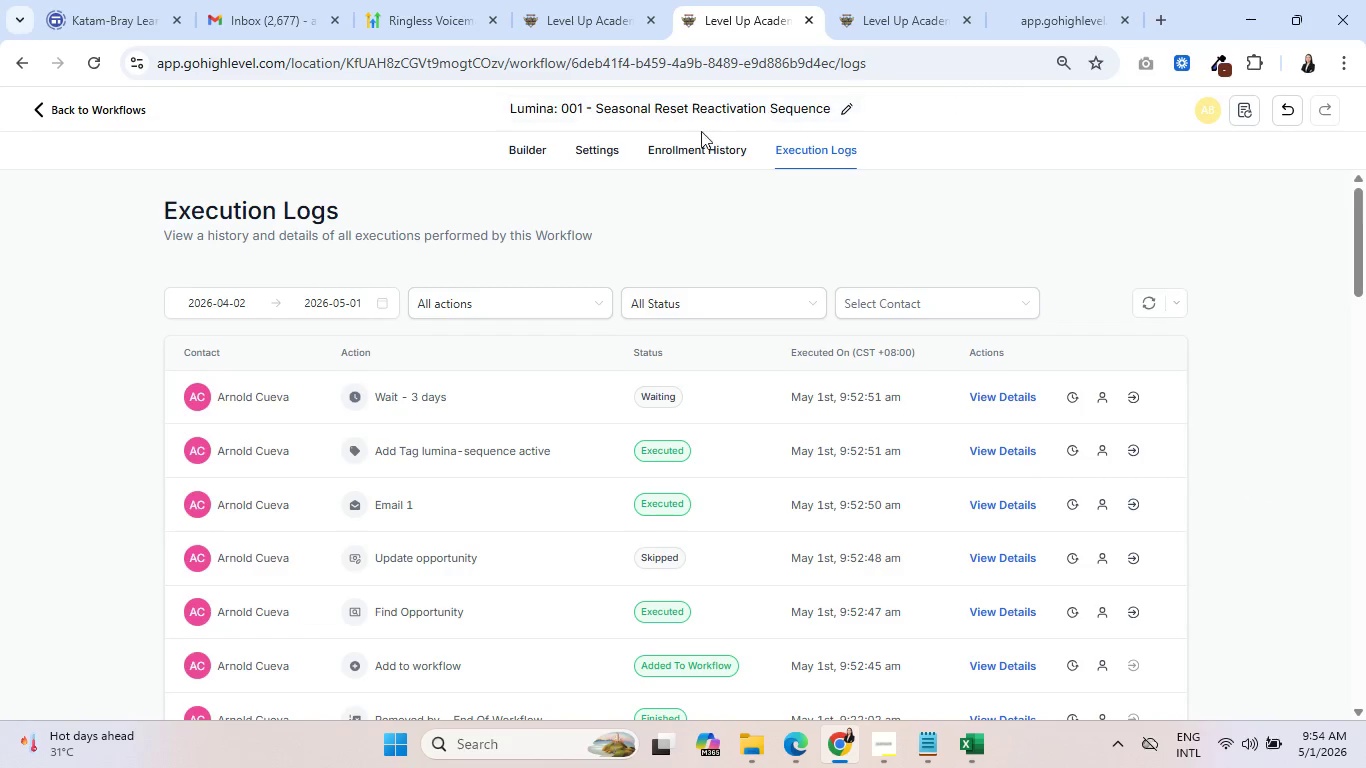 
left_click([694, 140])
 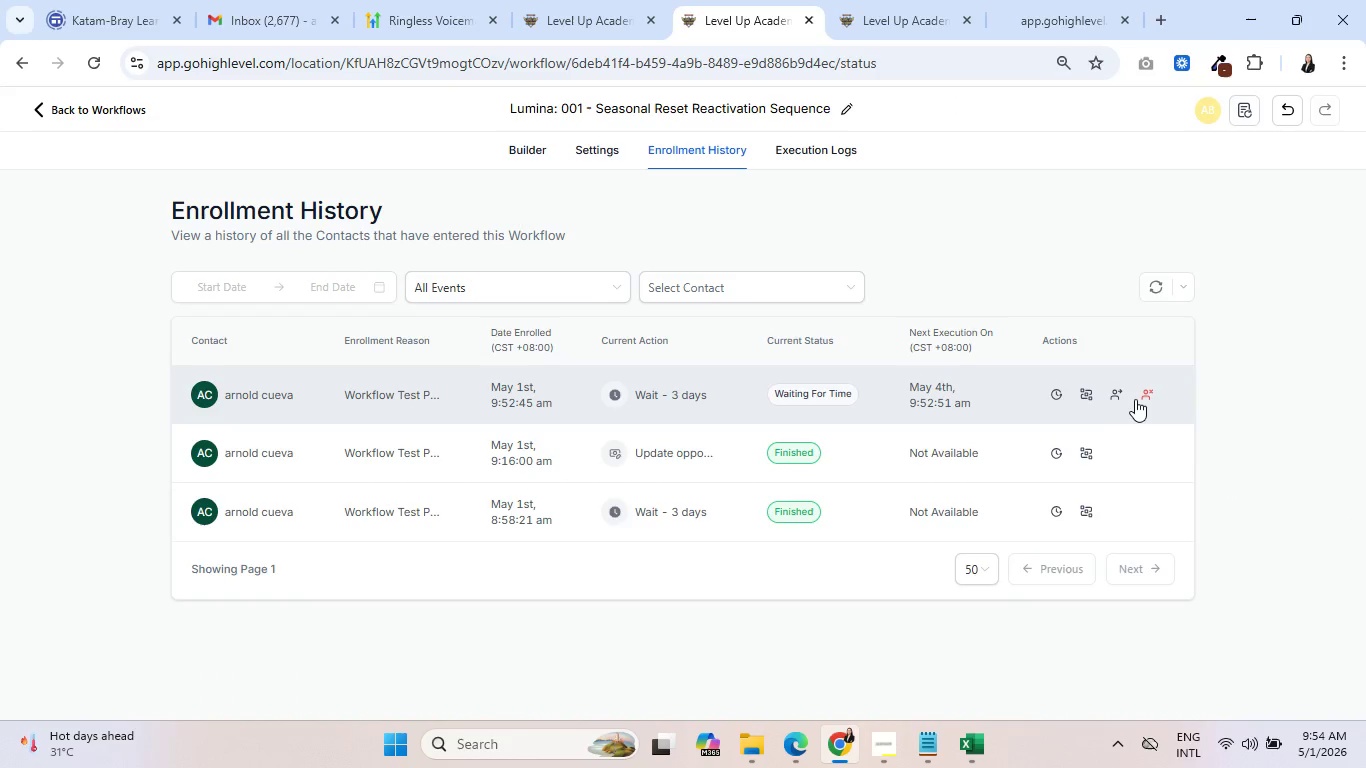 
left_click([1146, 393])
 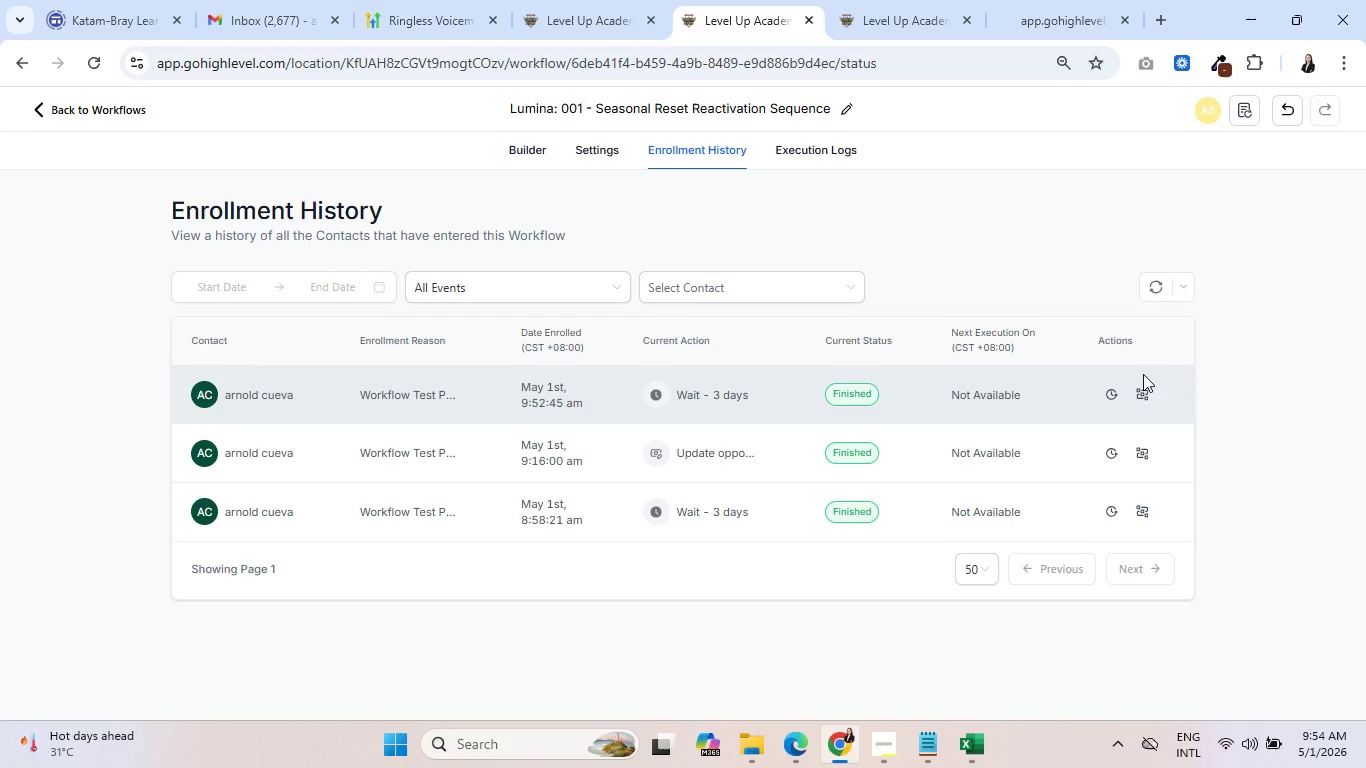 
left_click([874, 0])
 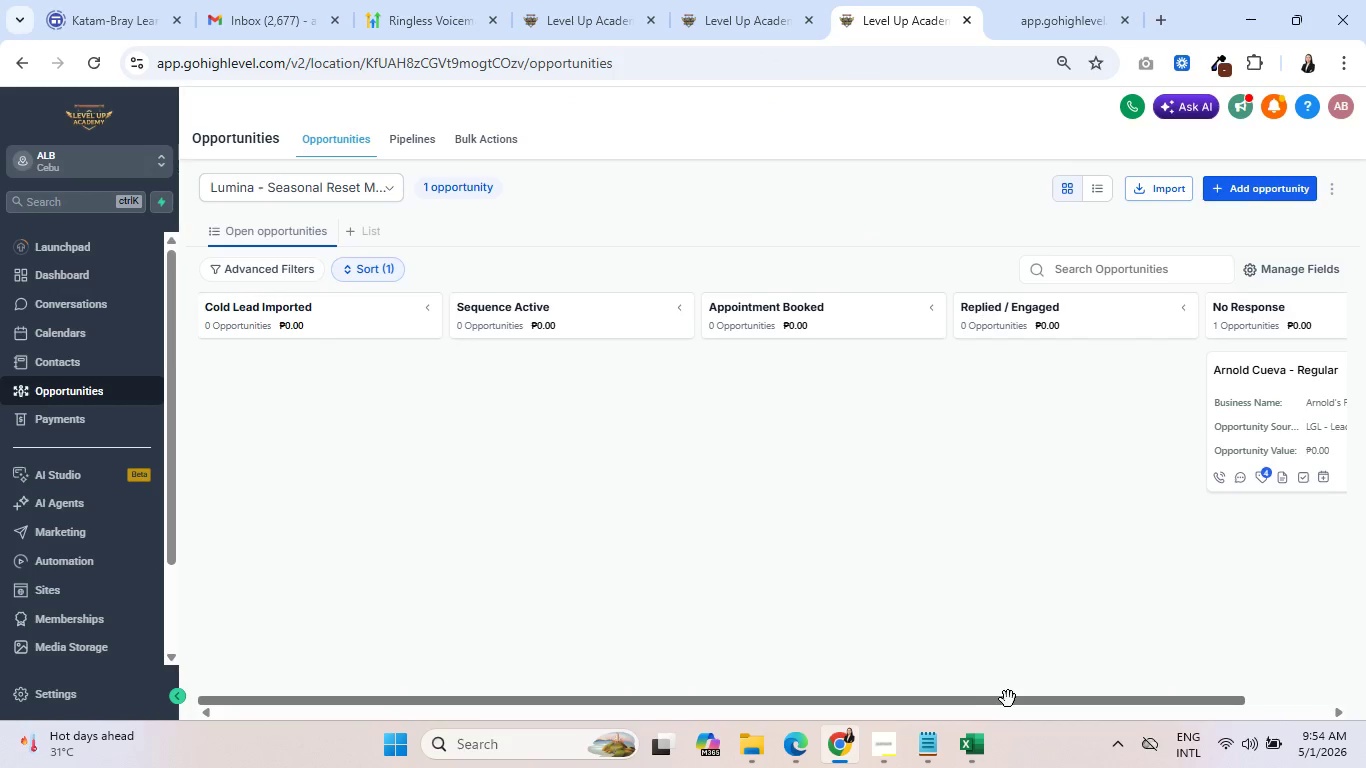 
left_click_drag(start_coordinate=[1012, 704], to_coordinate=[1211, 699])
 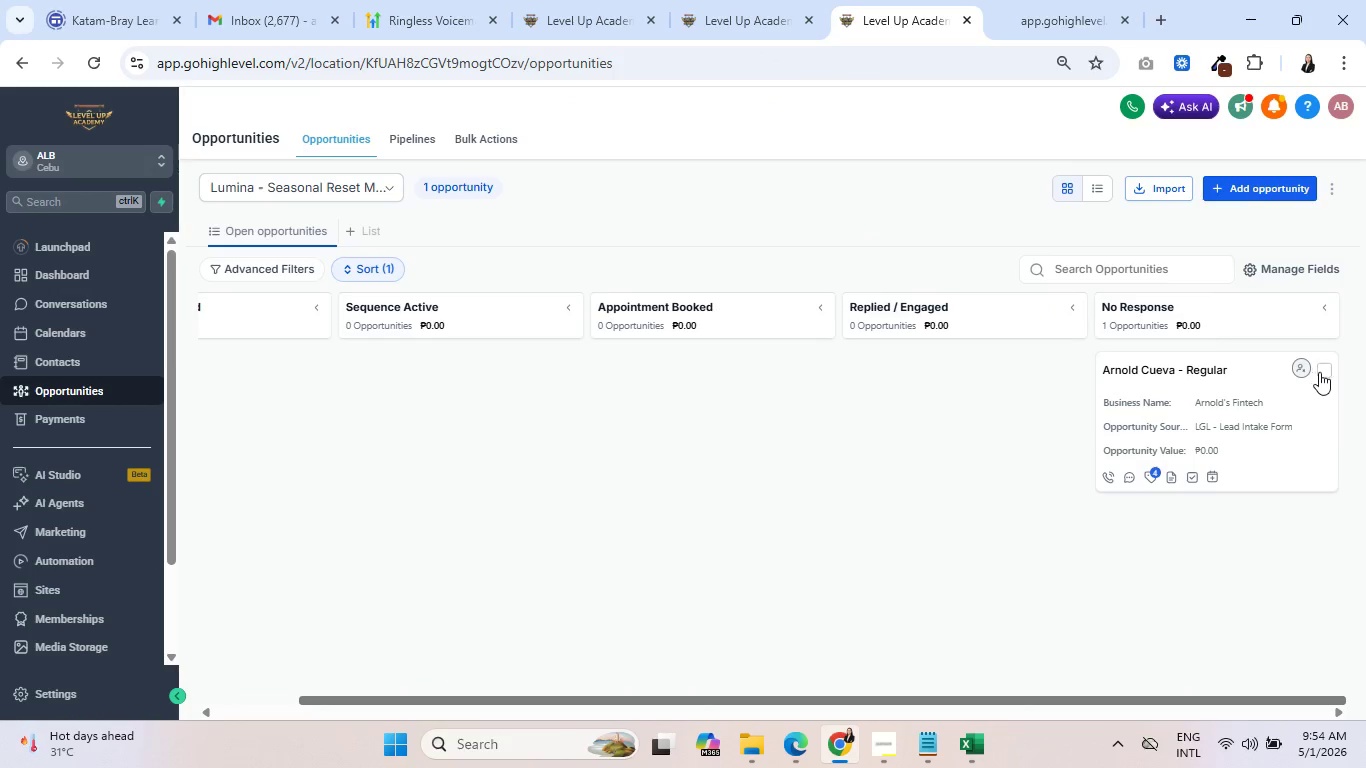 
left_click([1322, 372])
 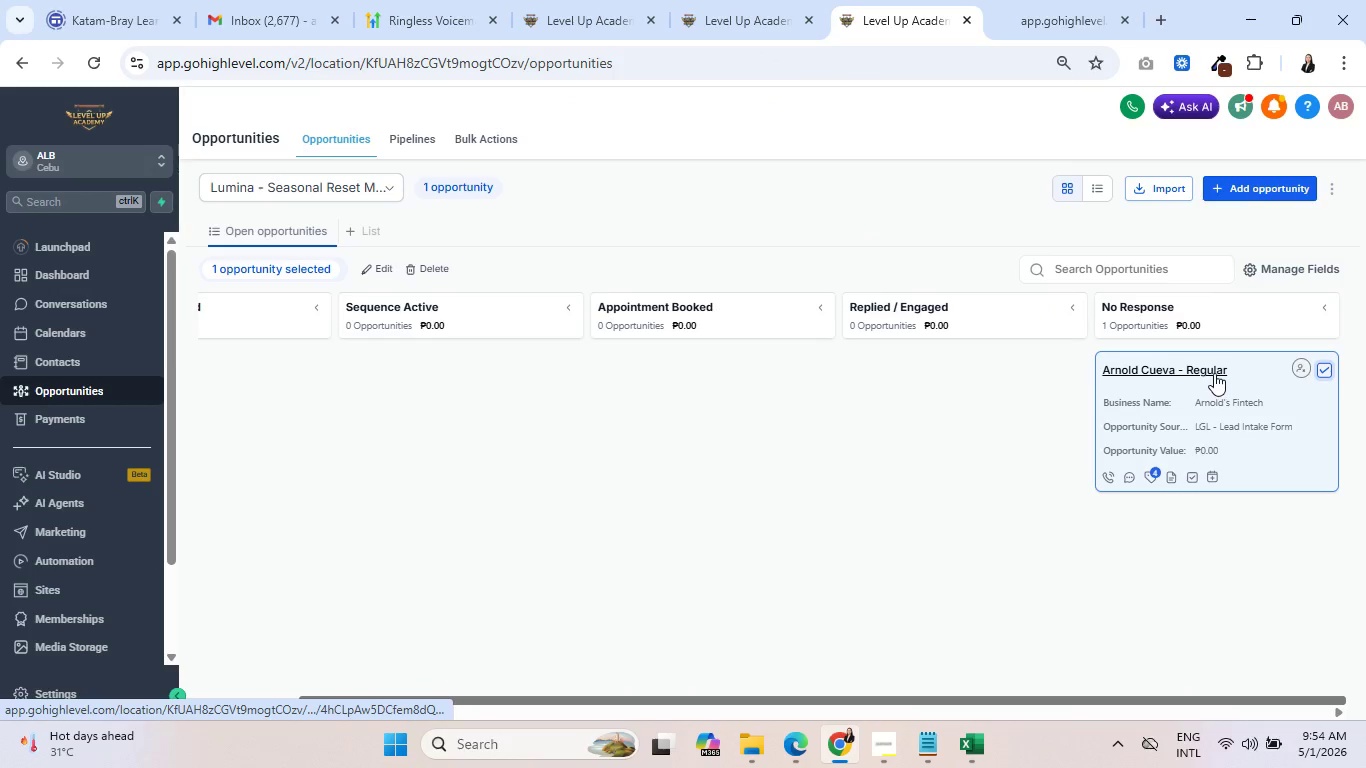 
left_click([1243, 393])
 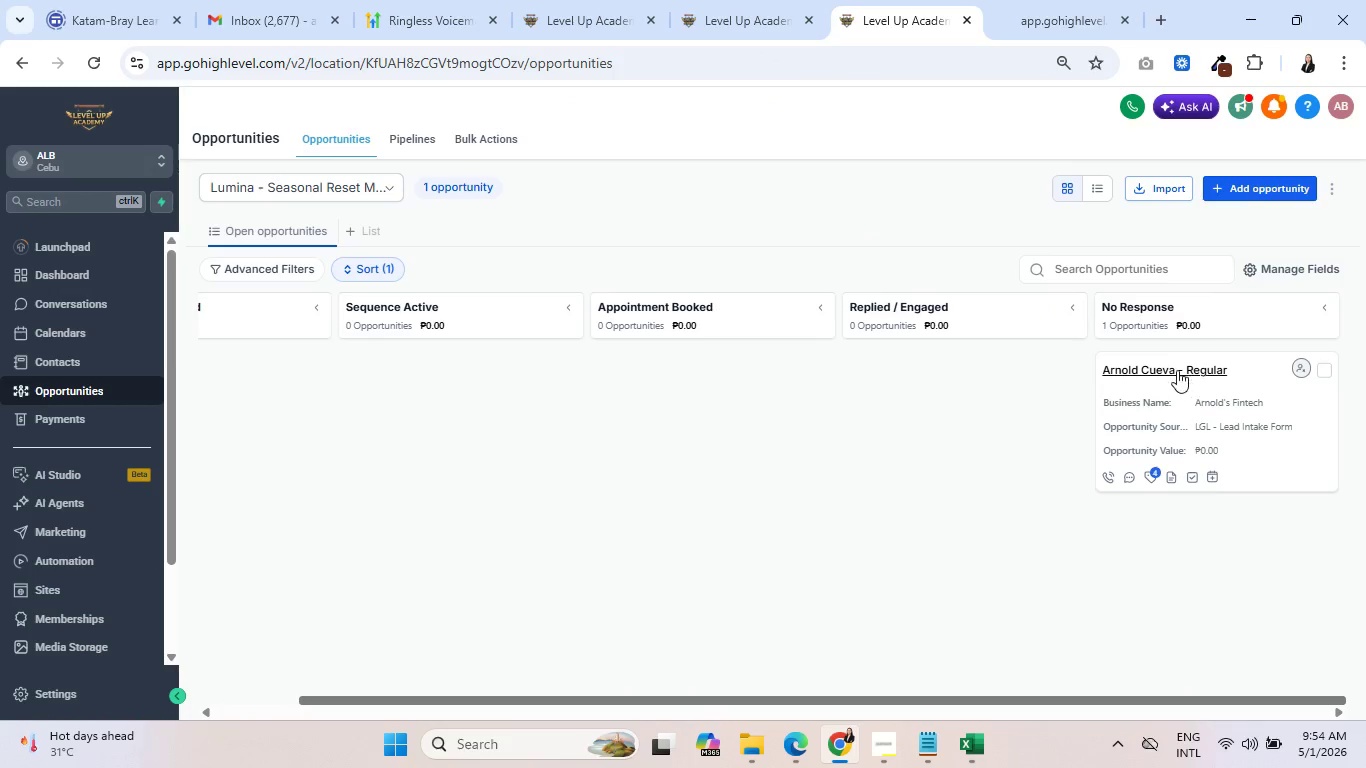 
left_click([1175, 368])
 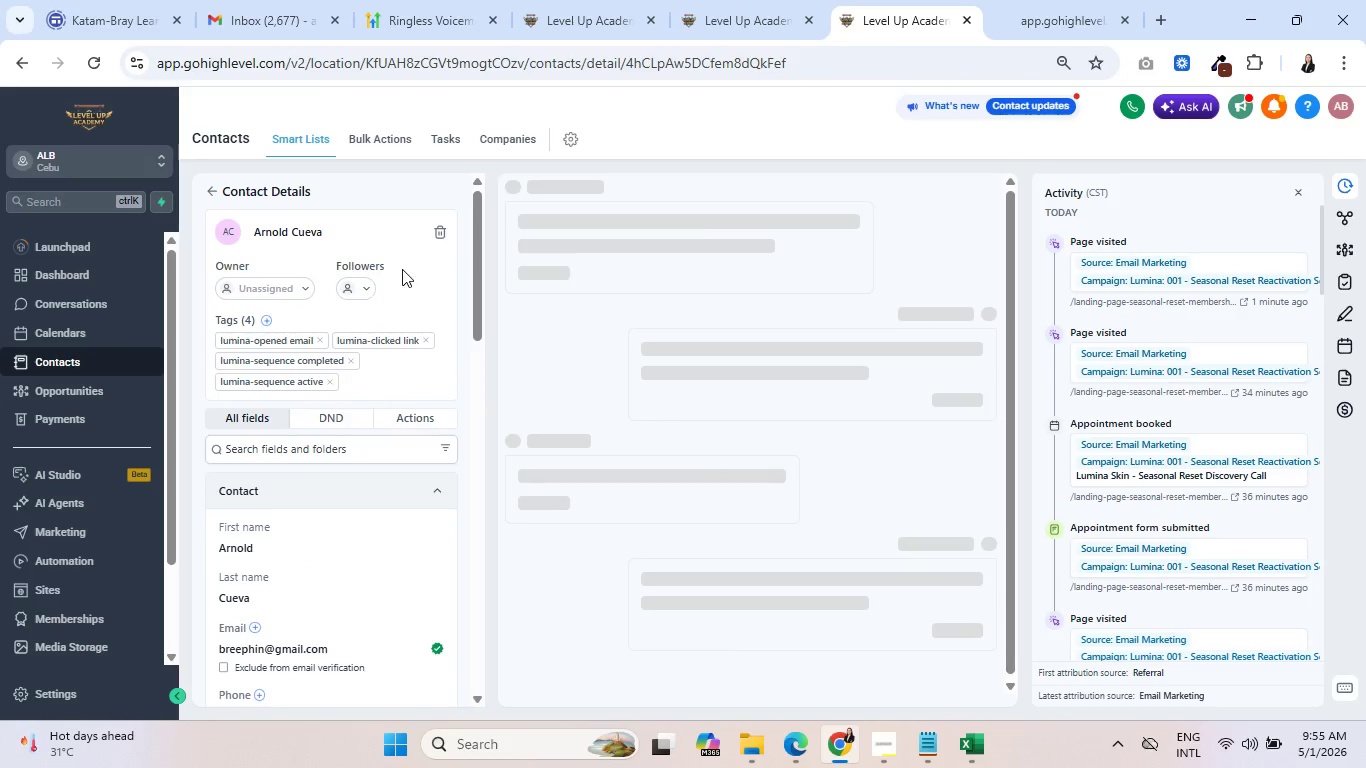 
wait(5.89)
 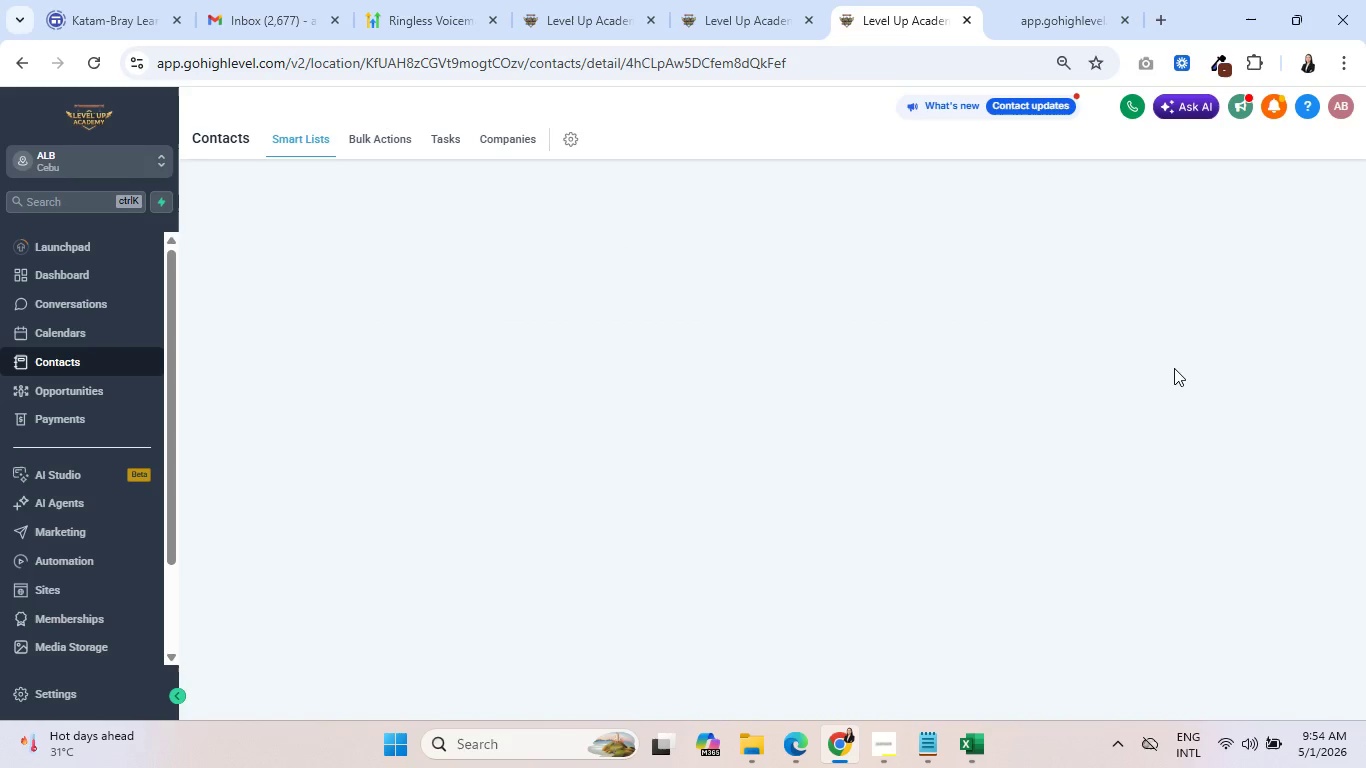 
left_click([332, 377])
 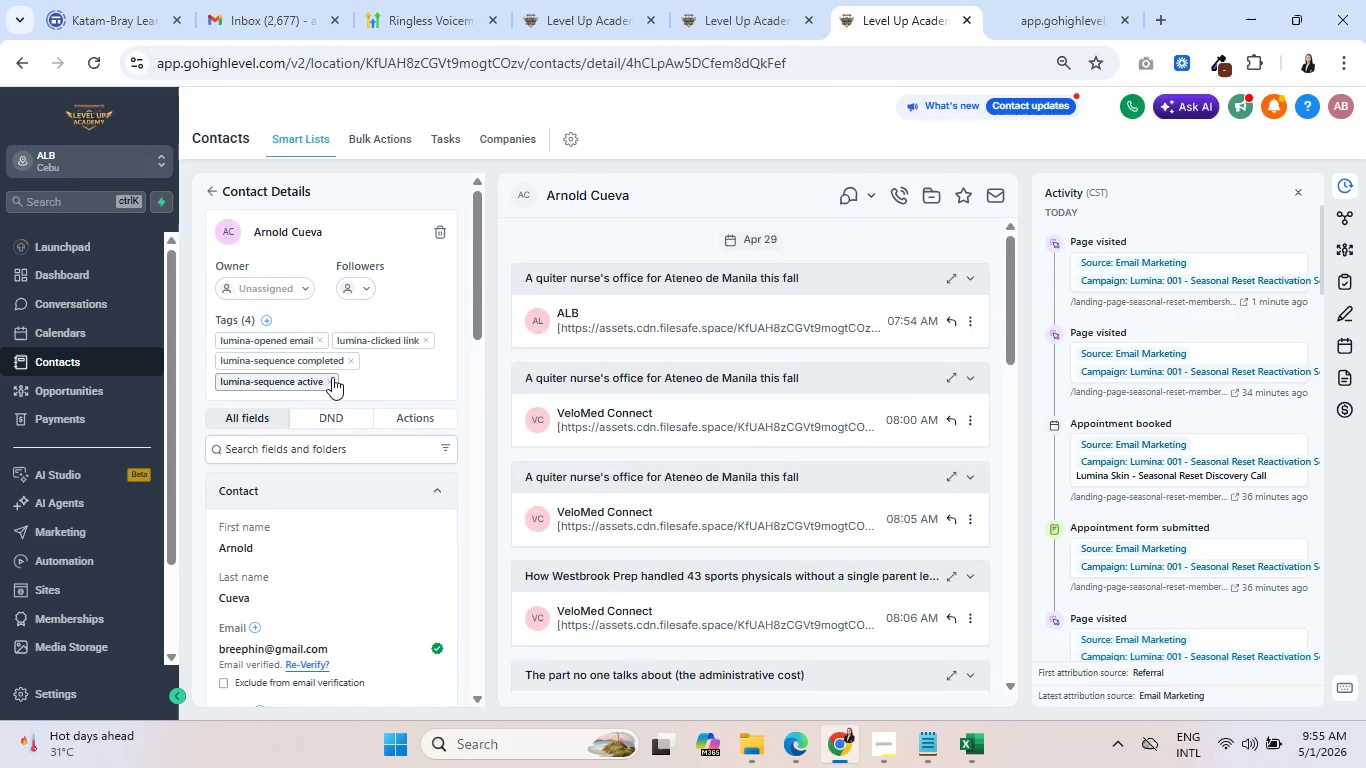 
double_click([332, 377])
 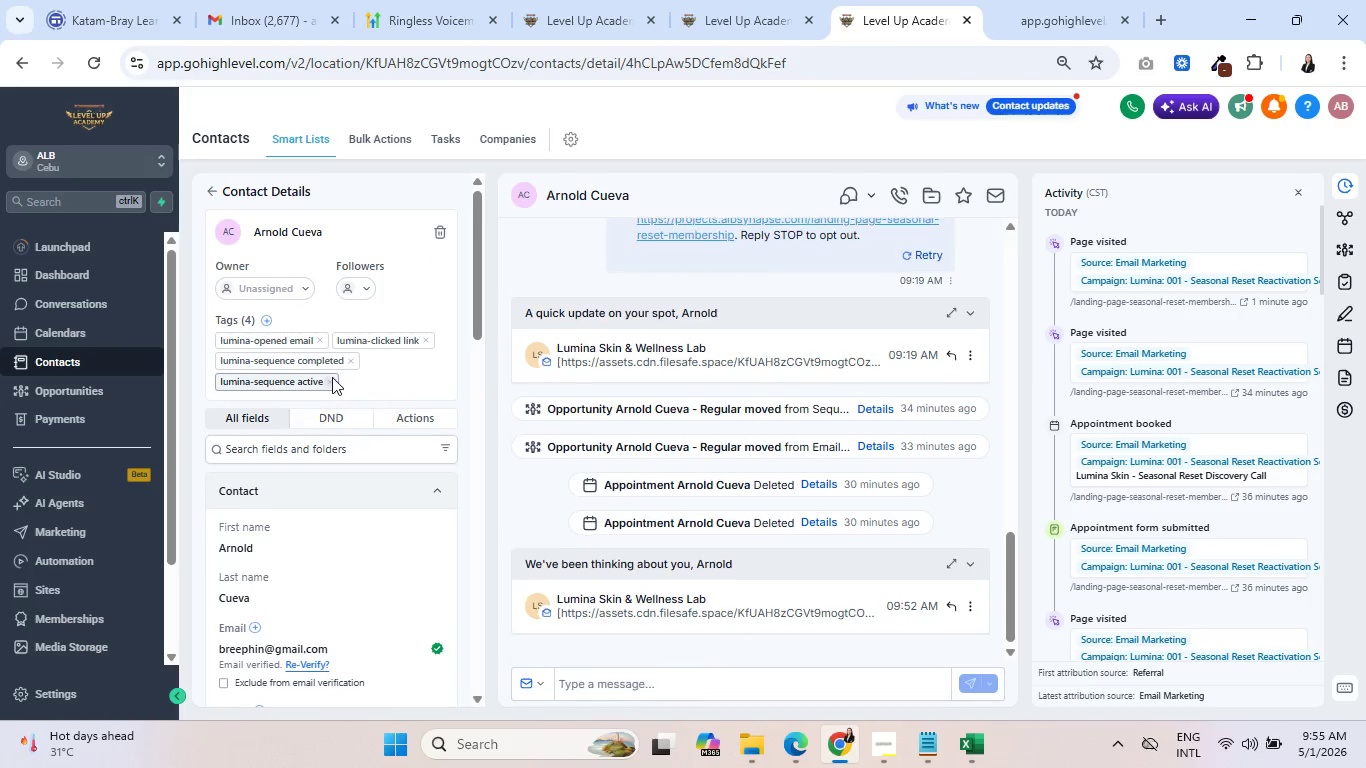 
left_click([332, 377])
 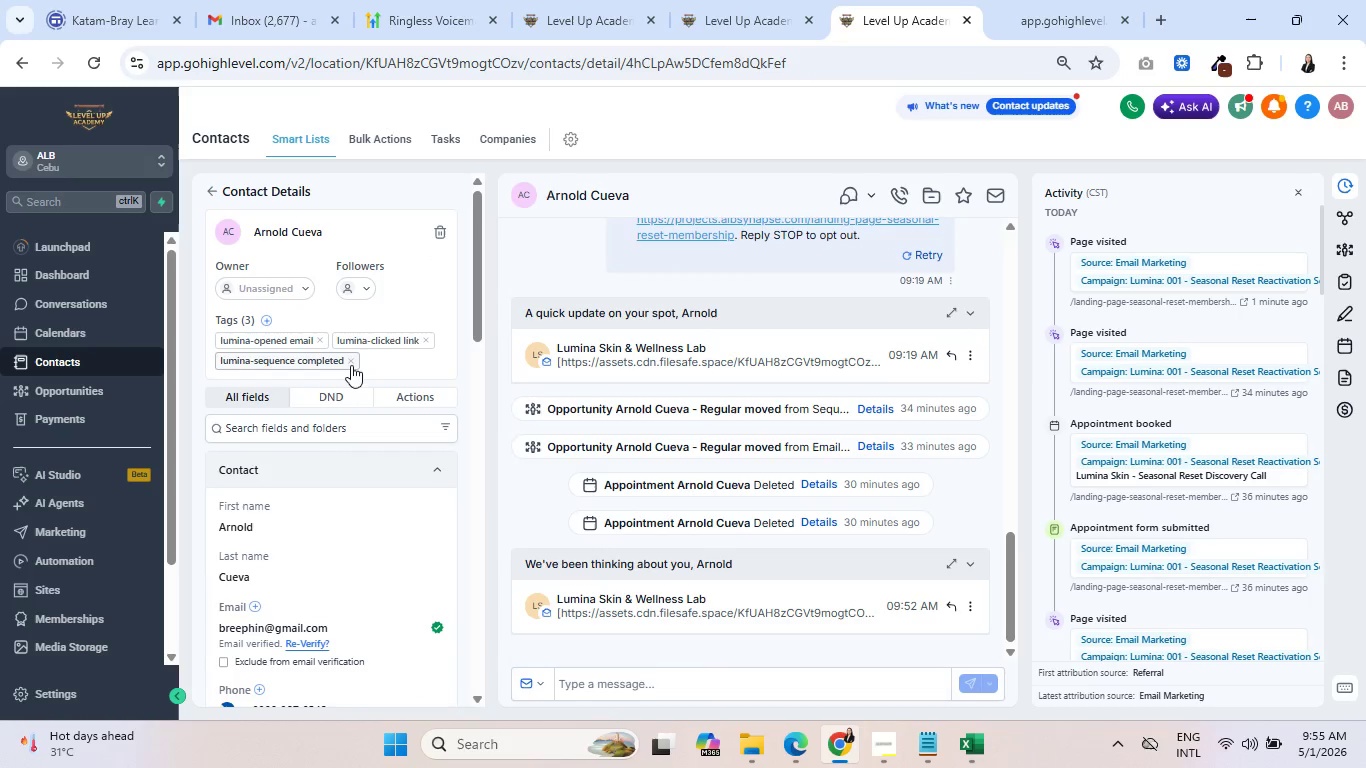 
left_click([351, 365])
 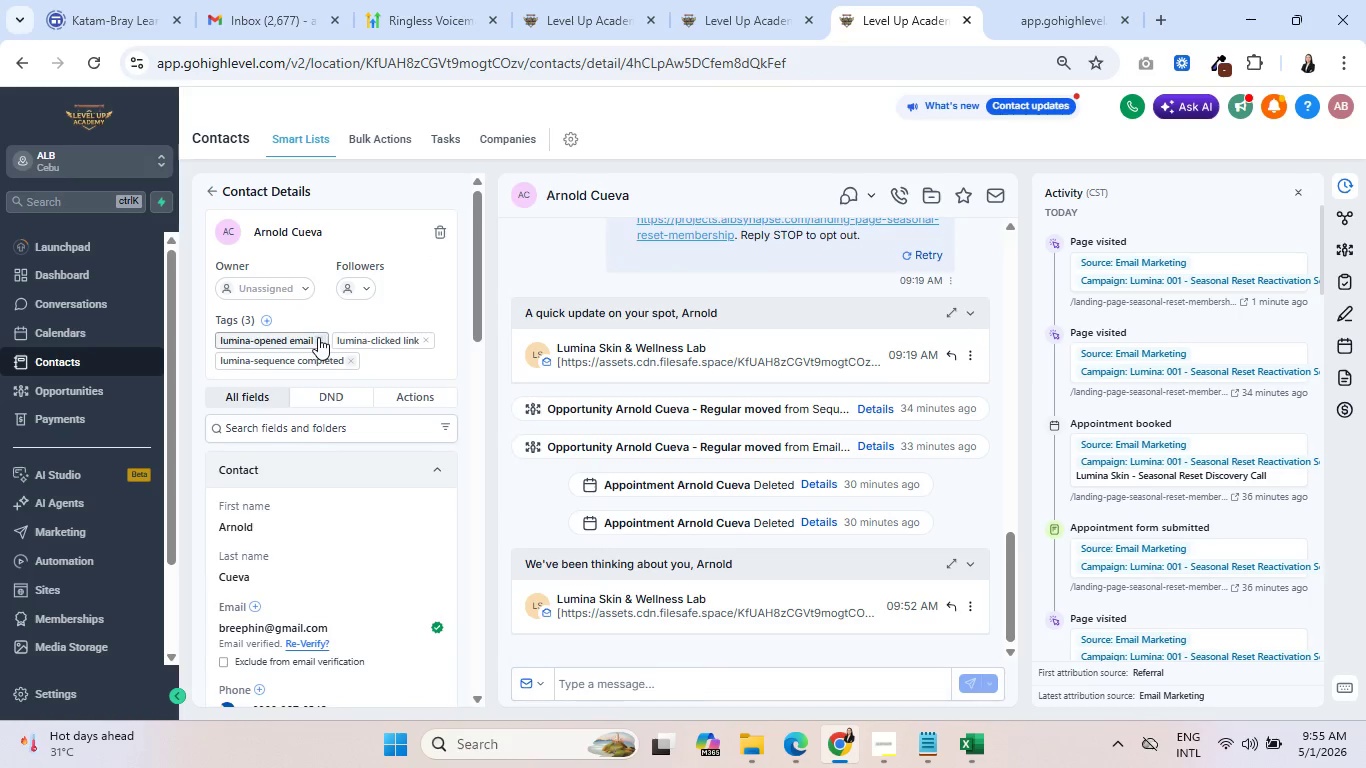 
left_click([316, 338])
 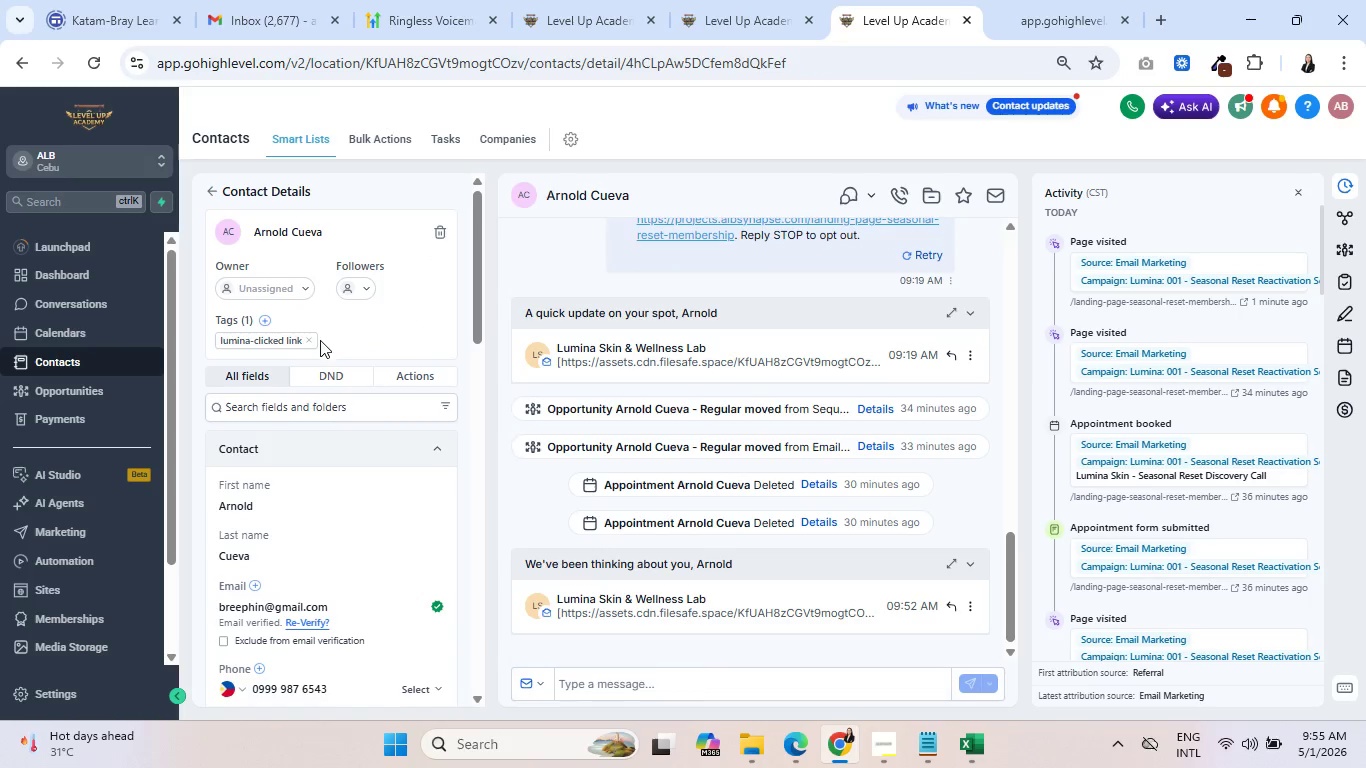 
left_click([308, 339])
 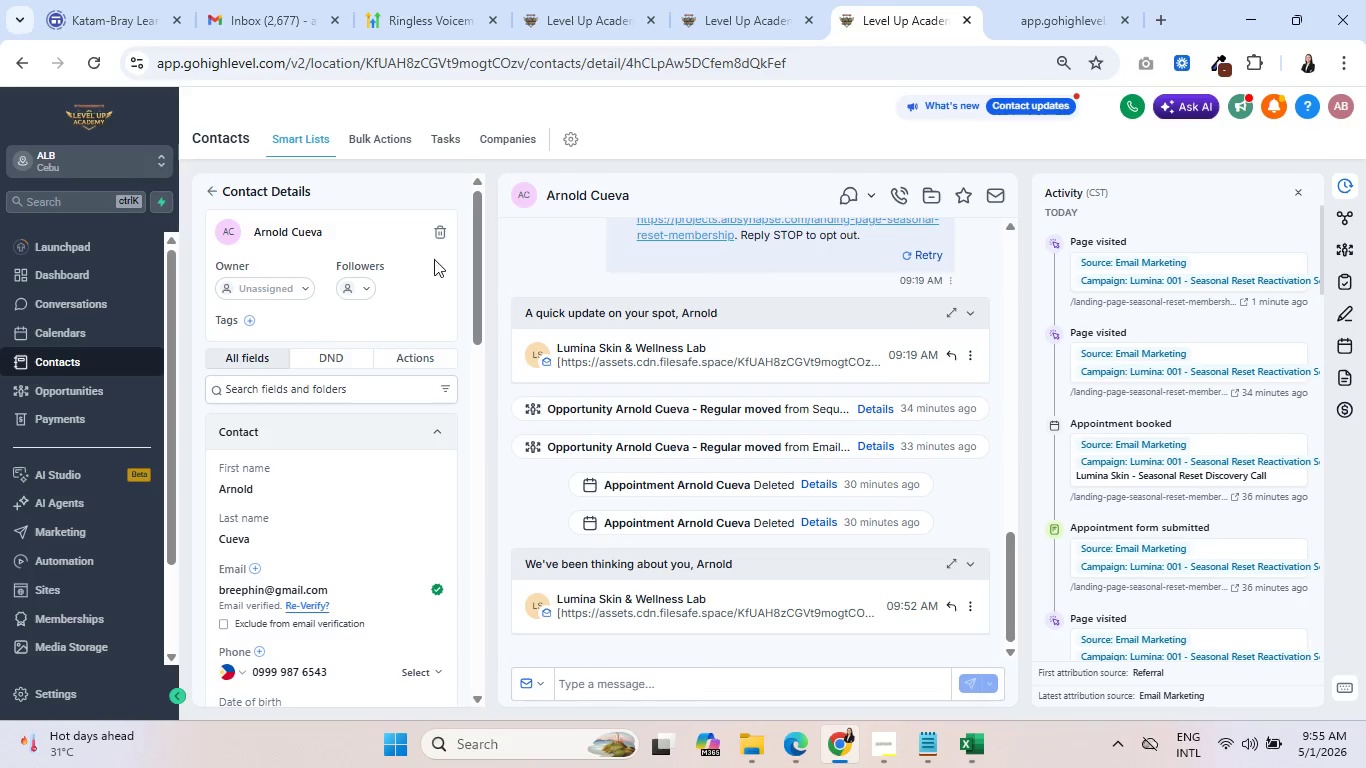 
left_click([436, 231])
 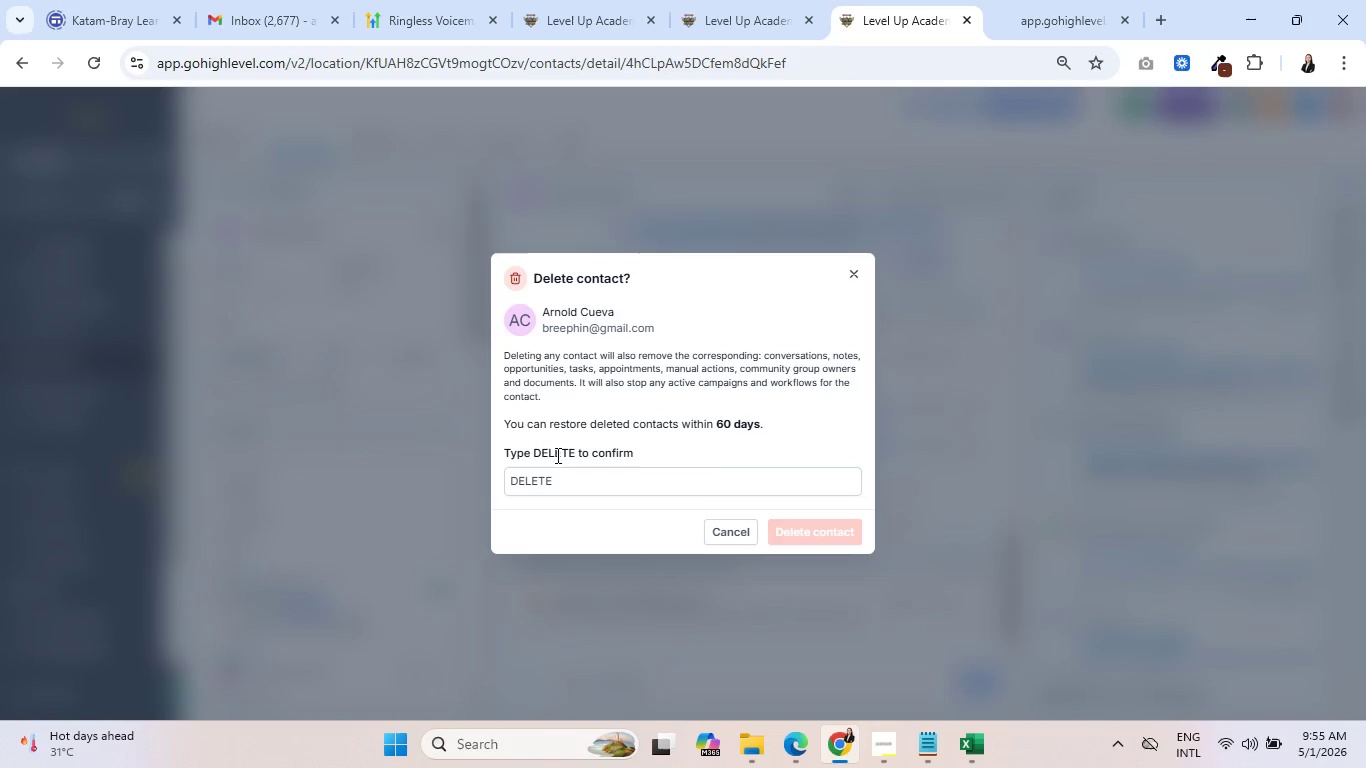 
double_click([555, 455])
 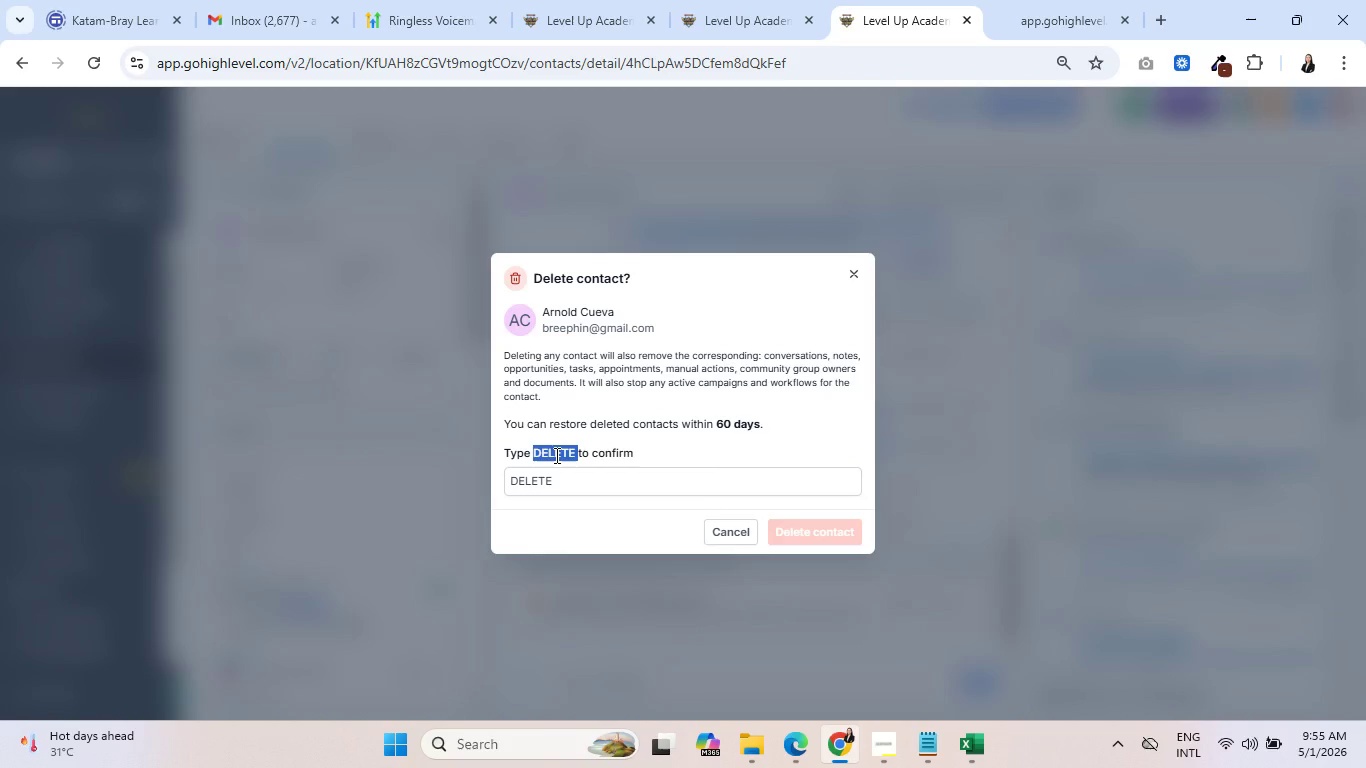 
key(Control+C)
 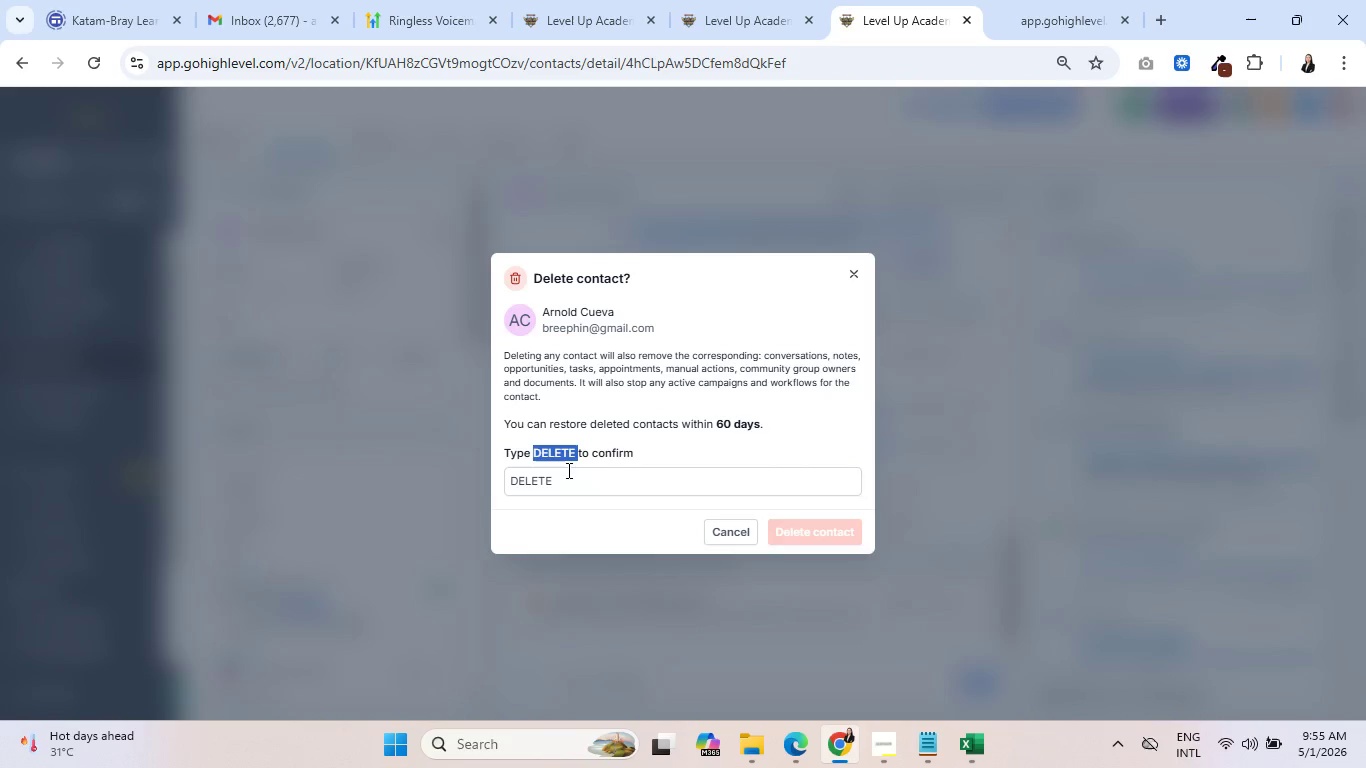 
left_click([569, 470])
 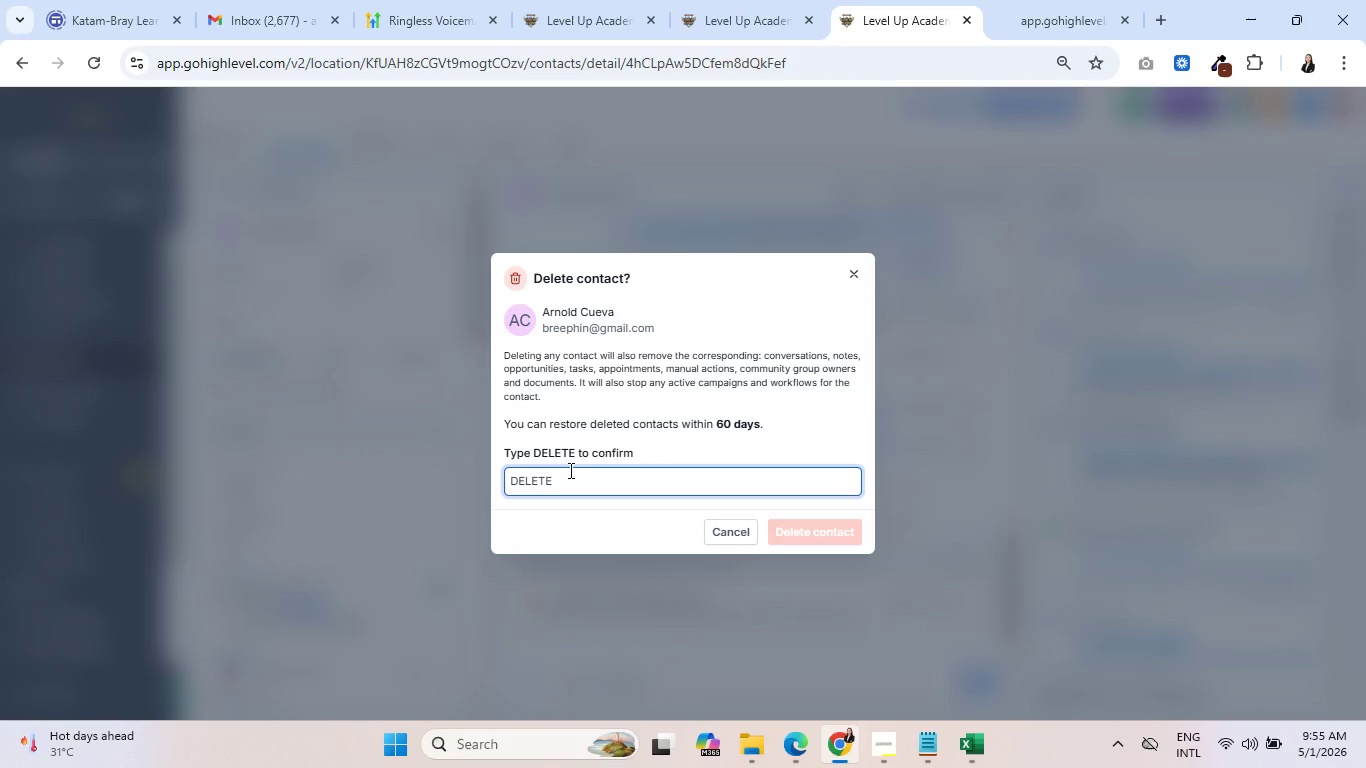 
key(Control+V)
 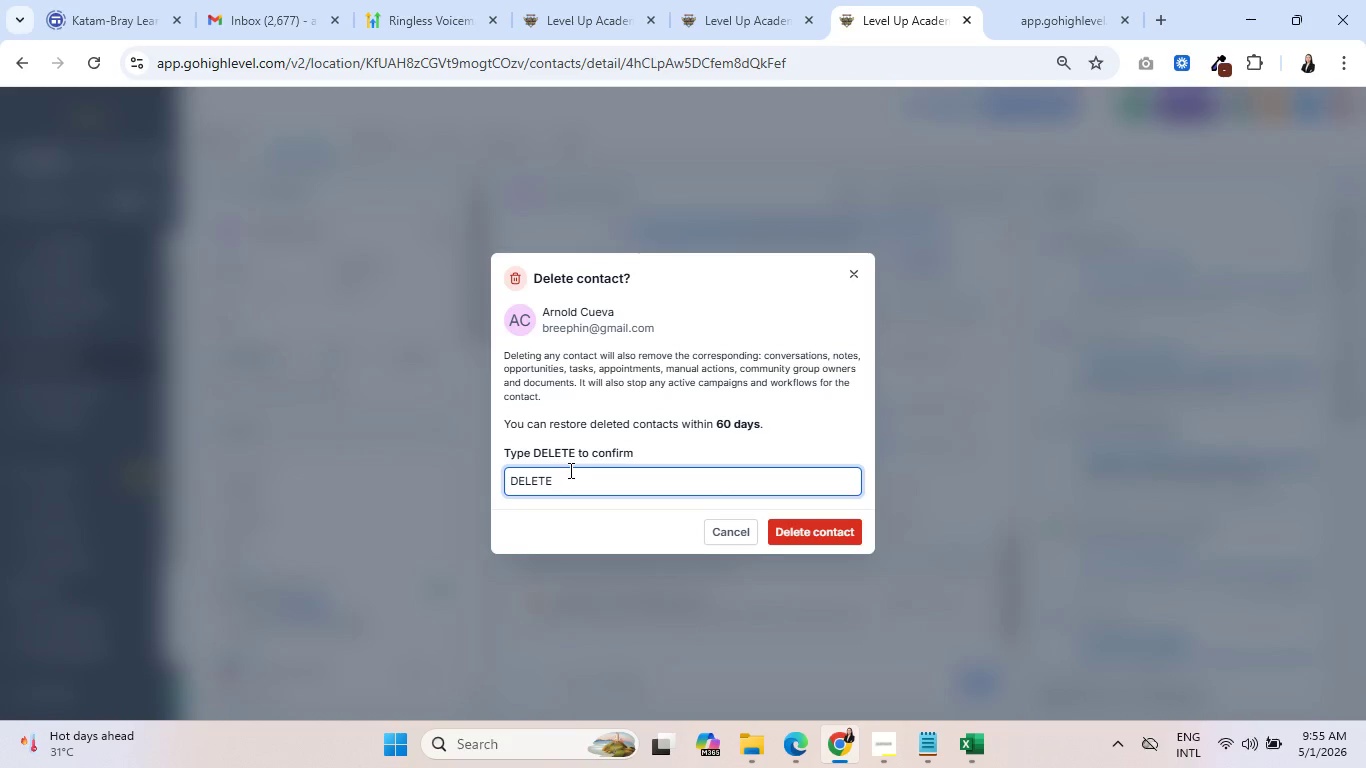 
key(Backspace)
 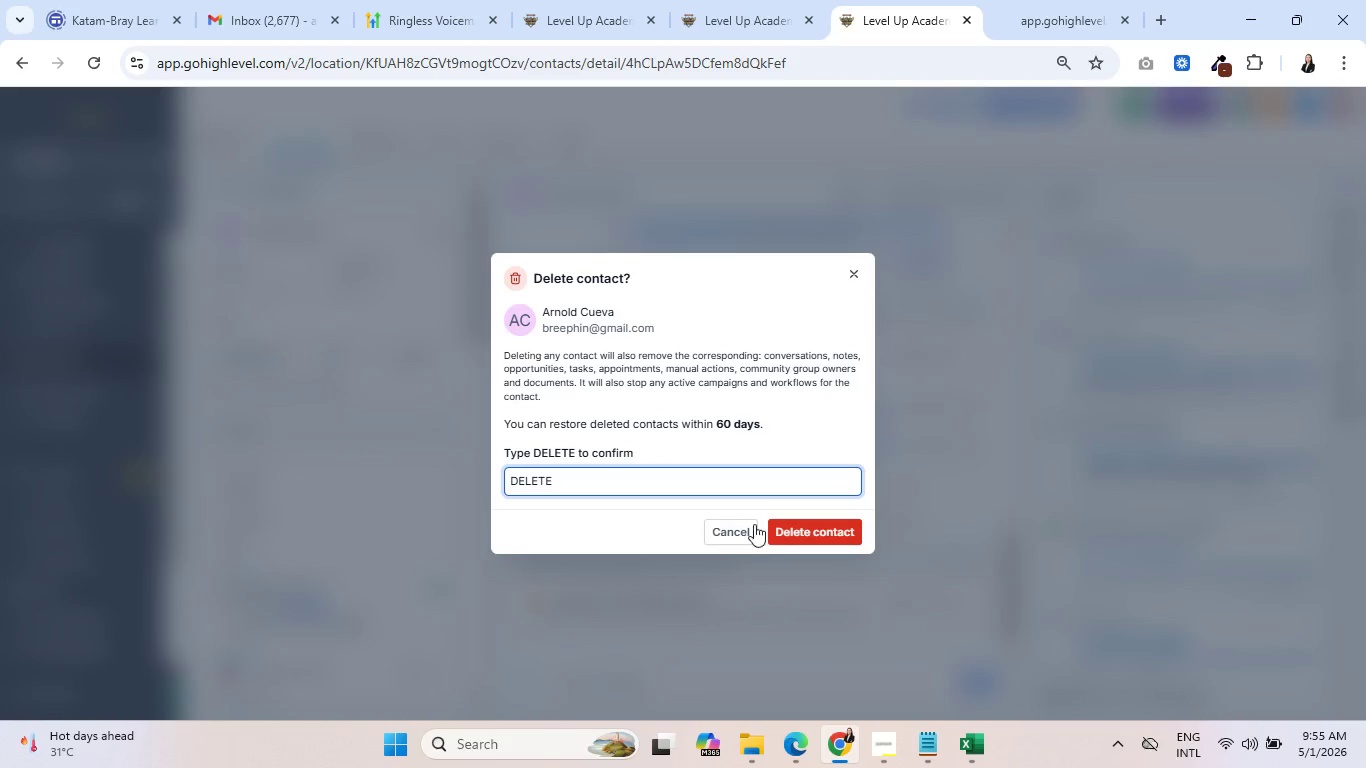 
left_click([799, 525])
 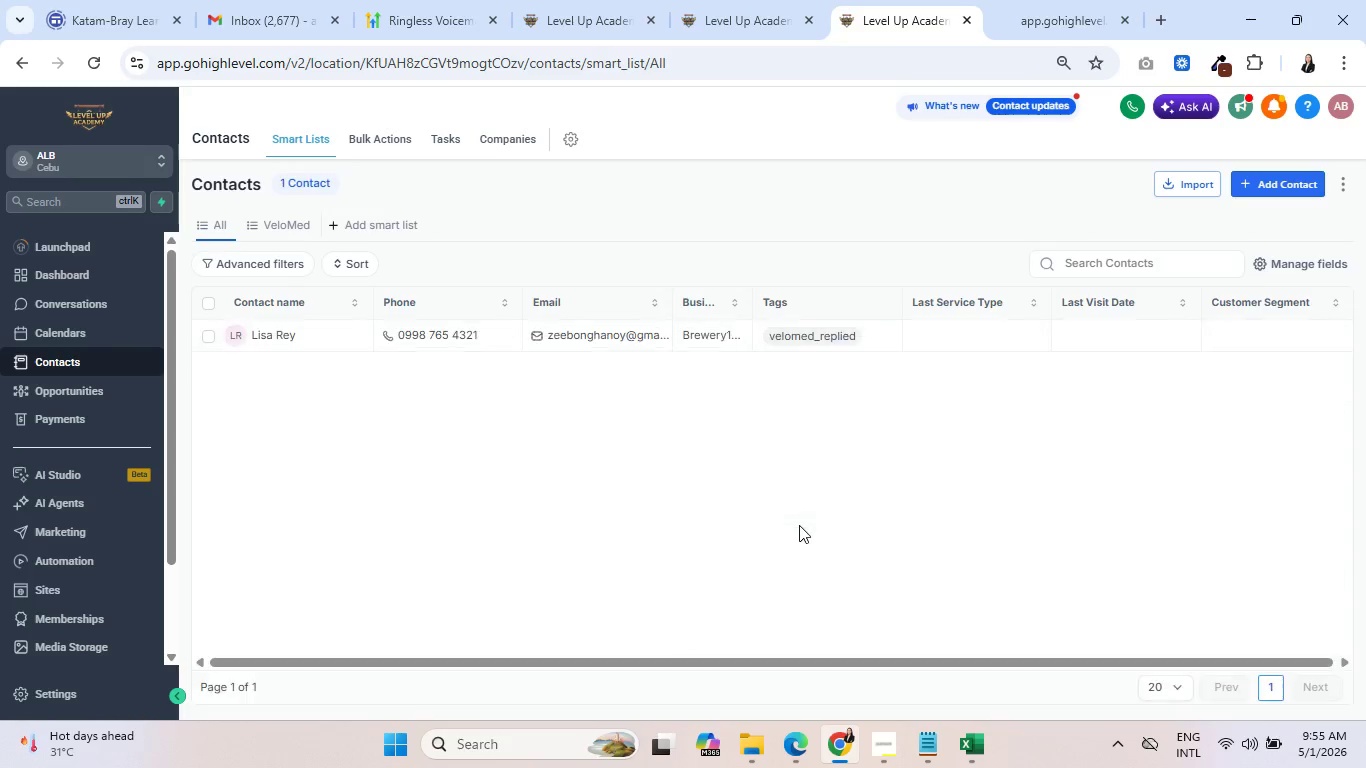 
wait(8.62)
 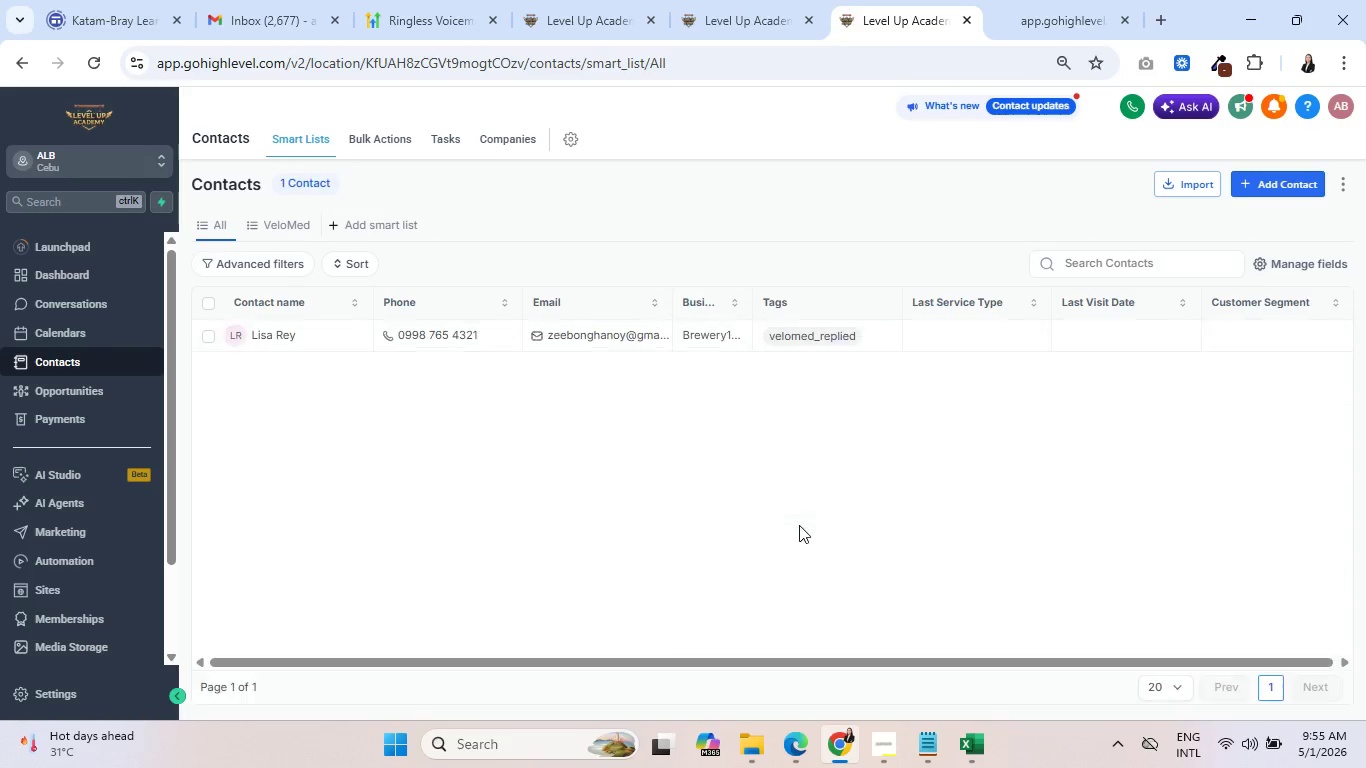 
left_click([44, 386])
 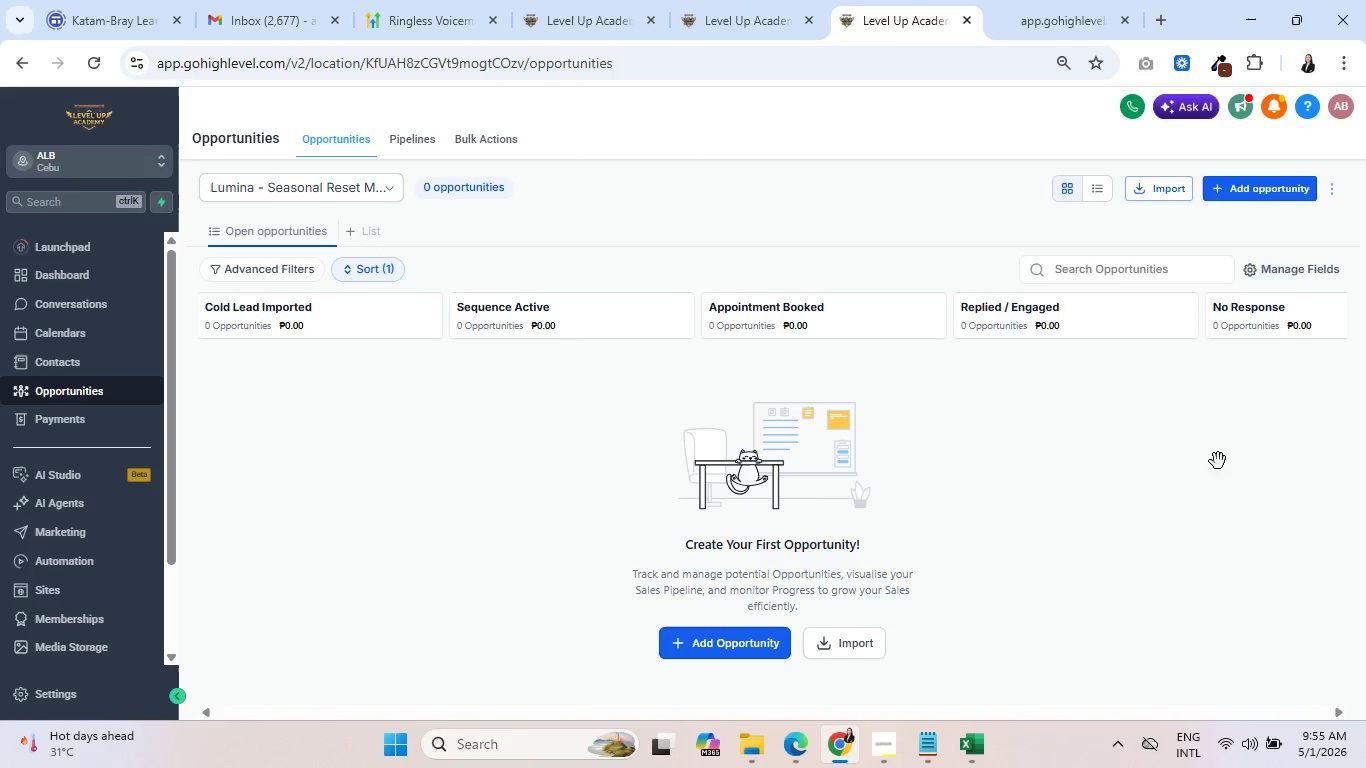 
wait(5.49)
 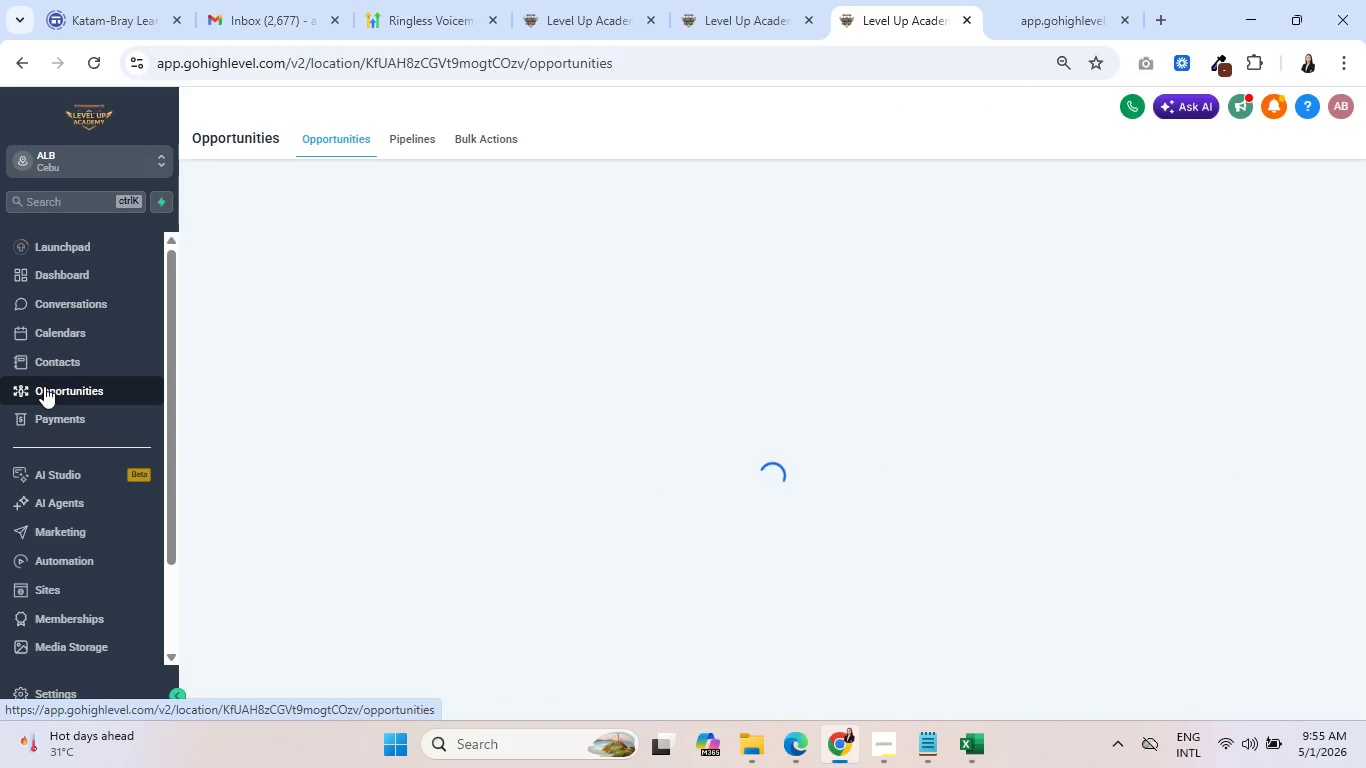 
left_click([1339, 709])
 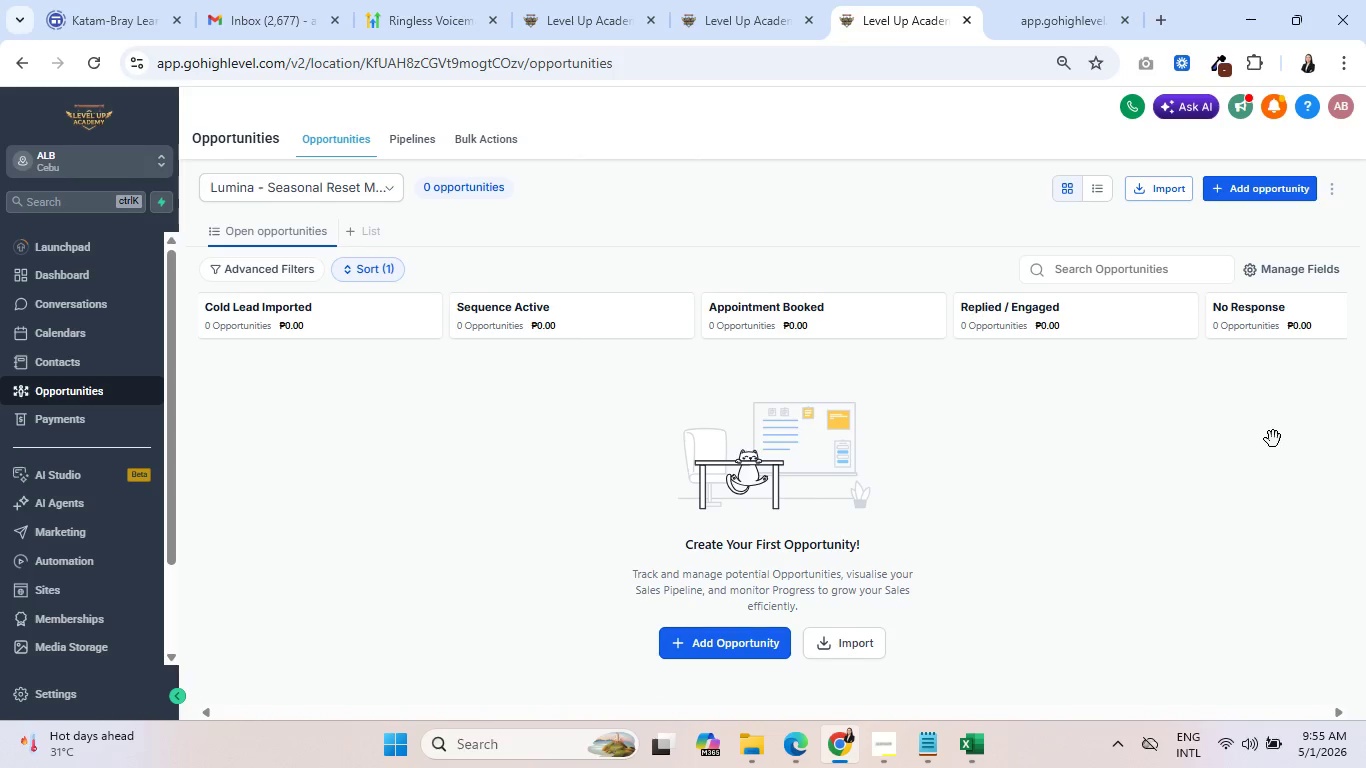 
wait(5.28)
 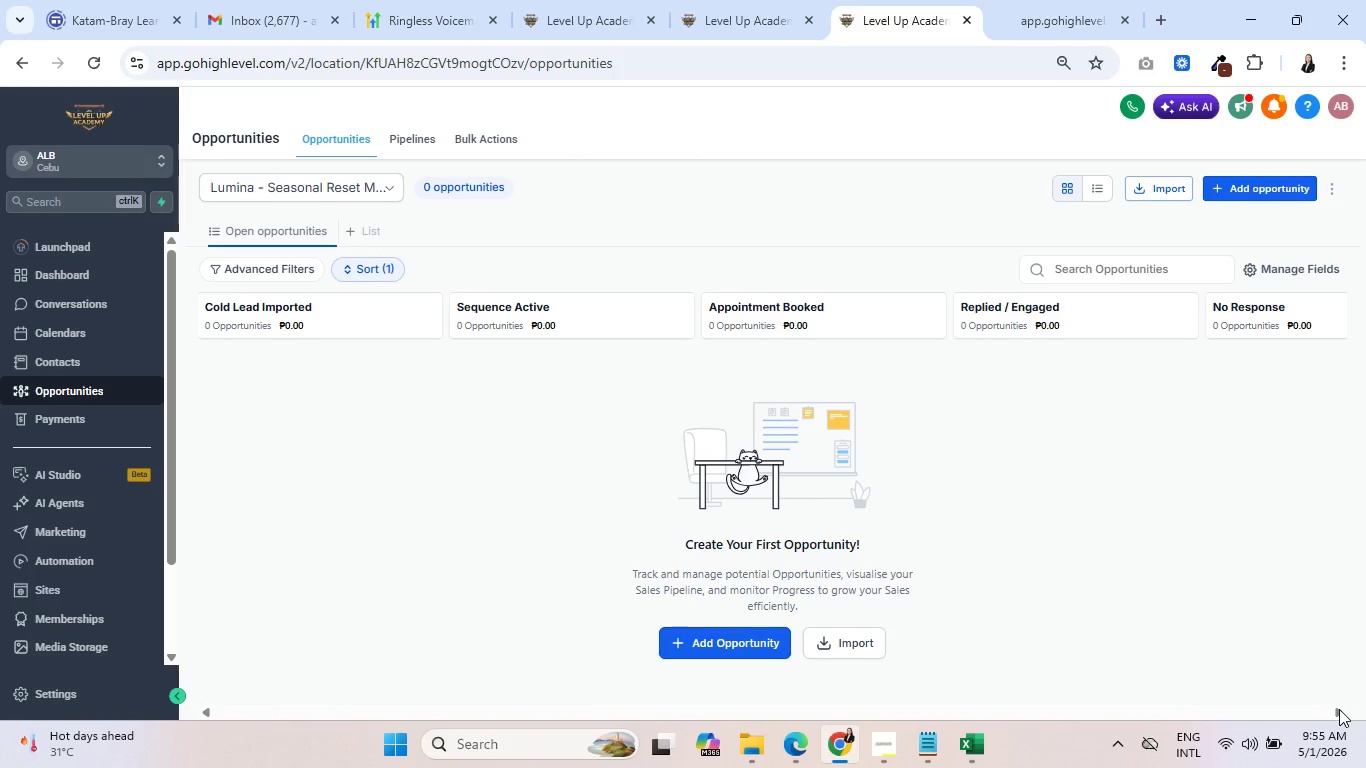 
left_click([77, 357])
 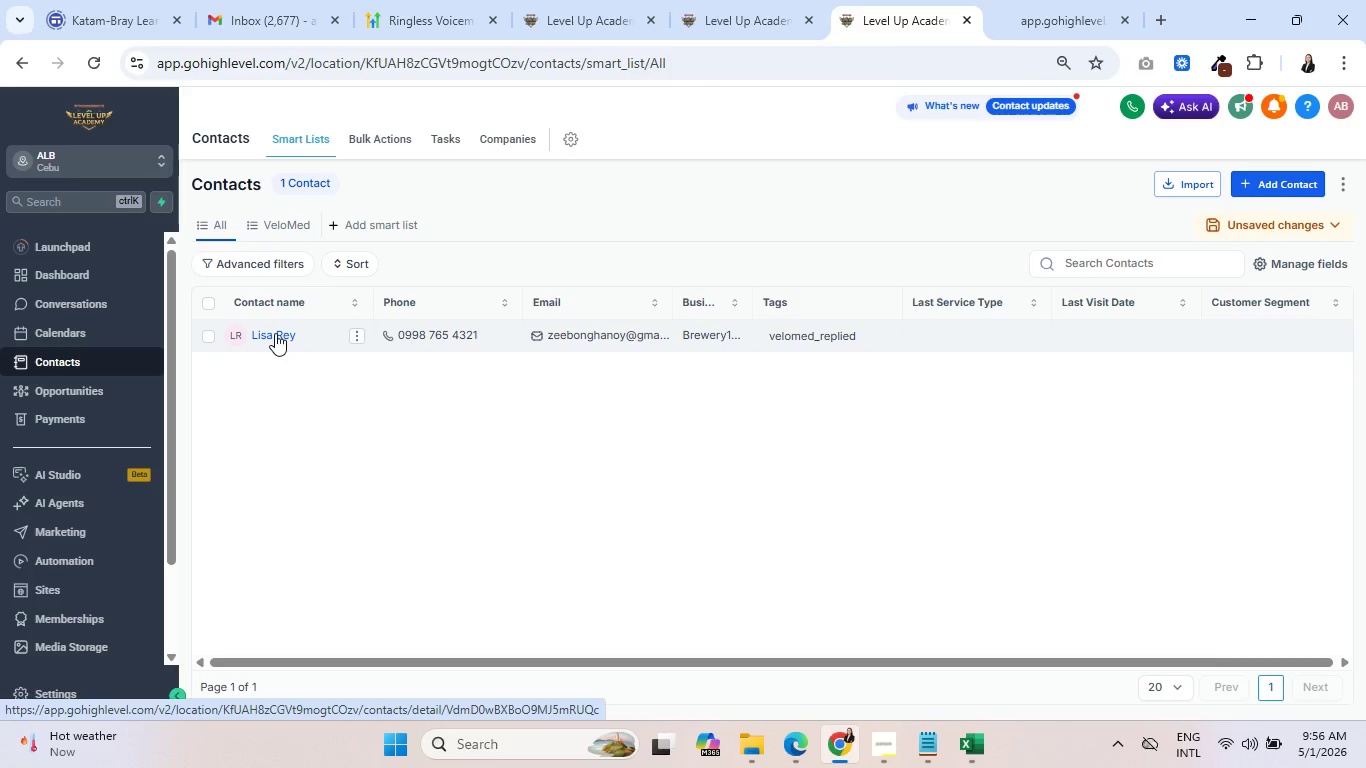 
wait(55.84)
 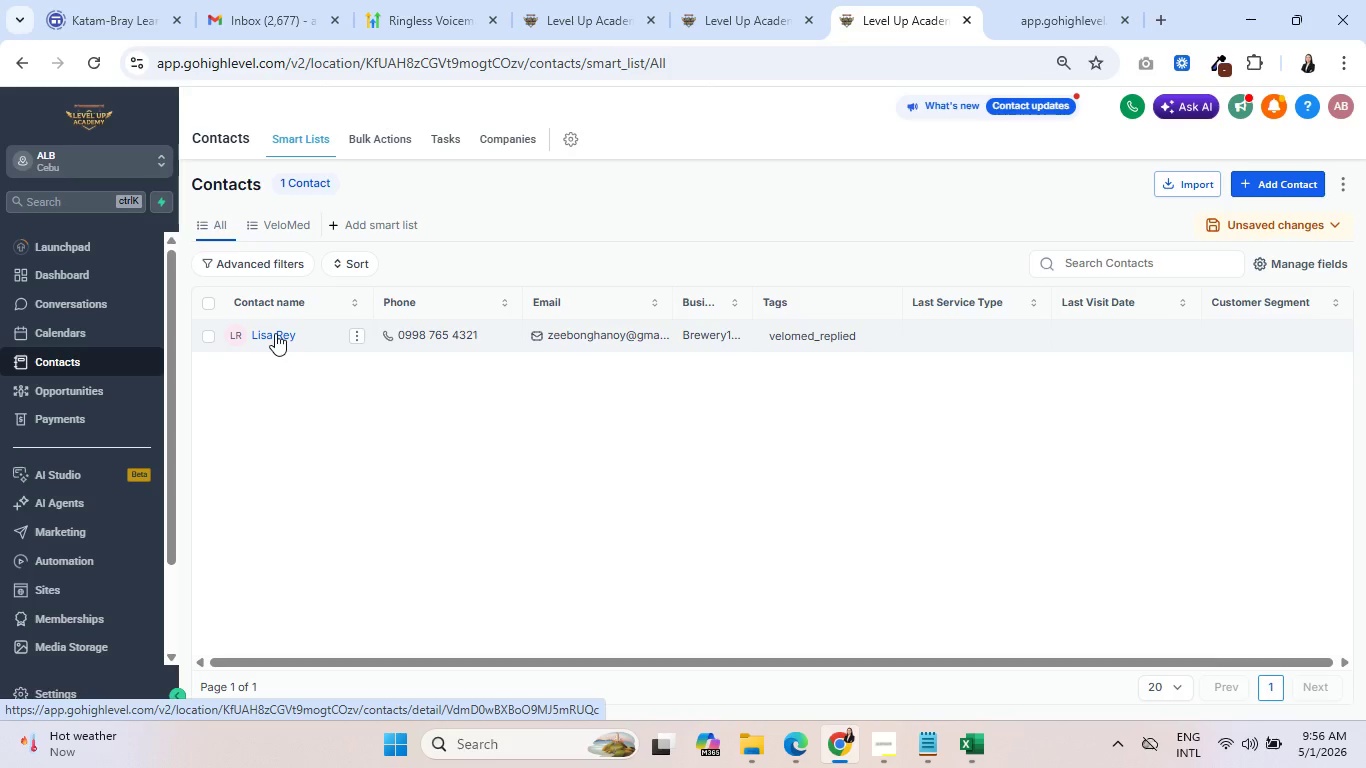 
left_click([1284, 182])
 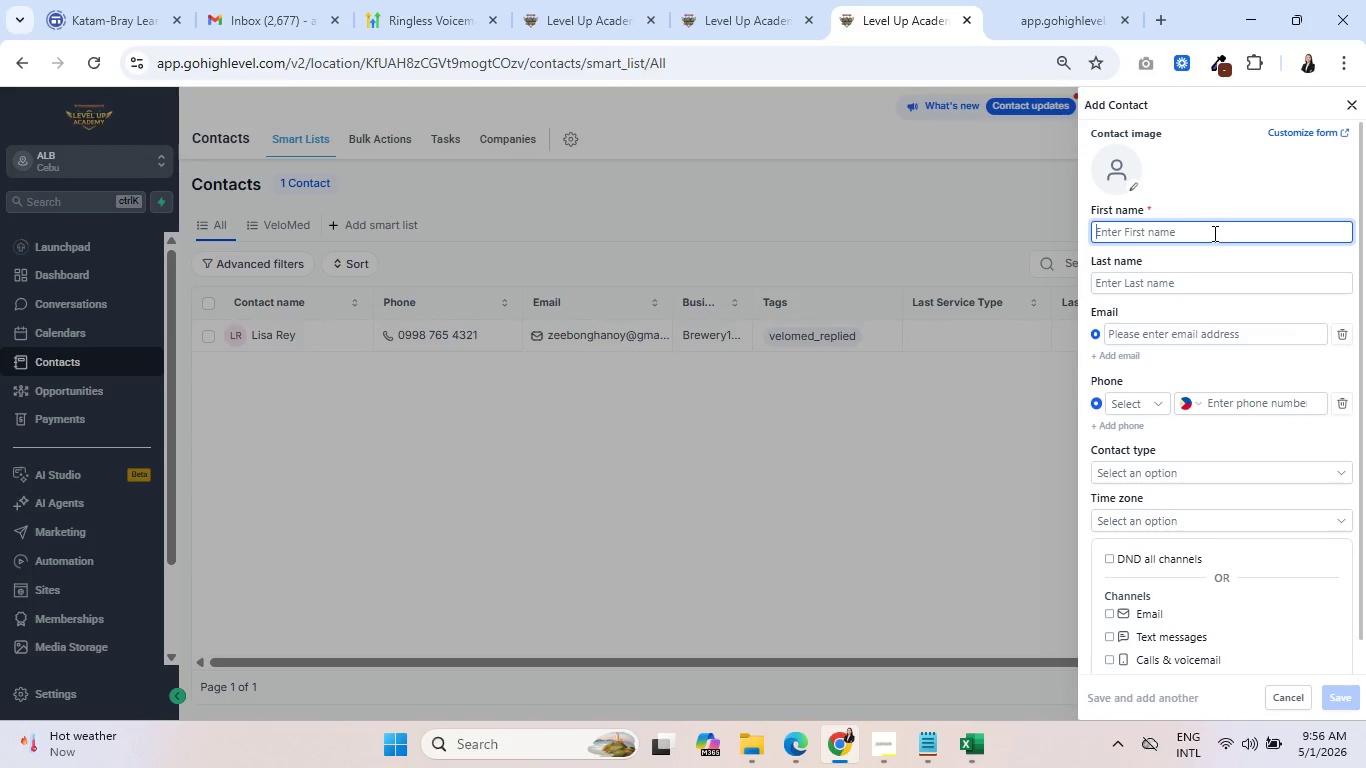 
type(Ar)
 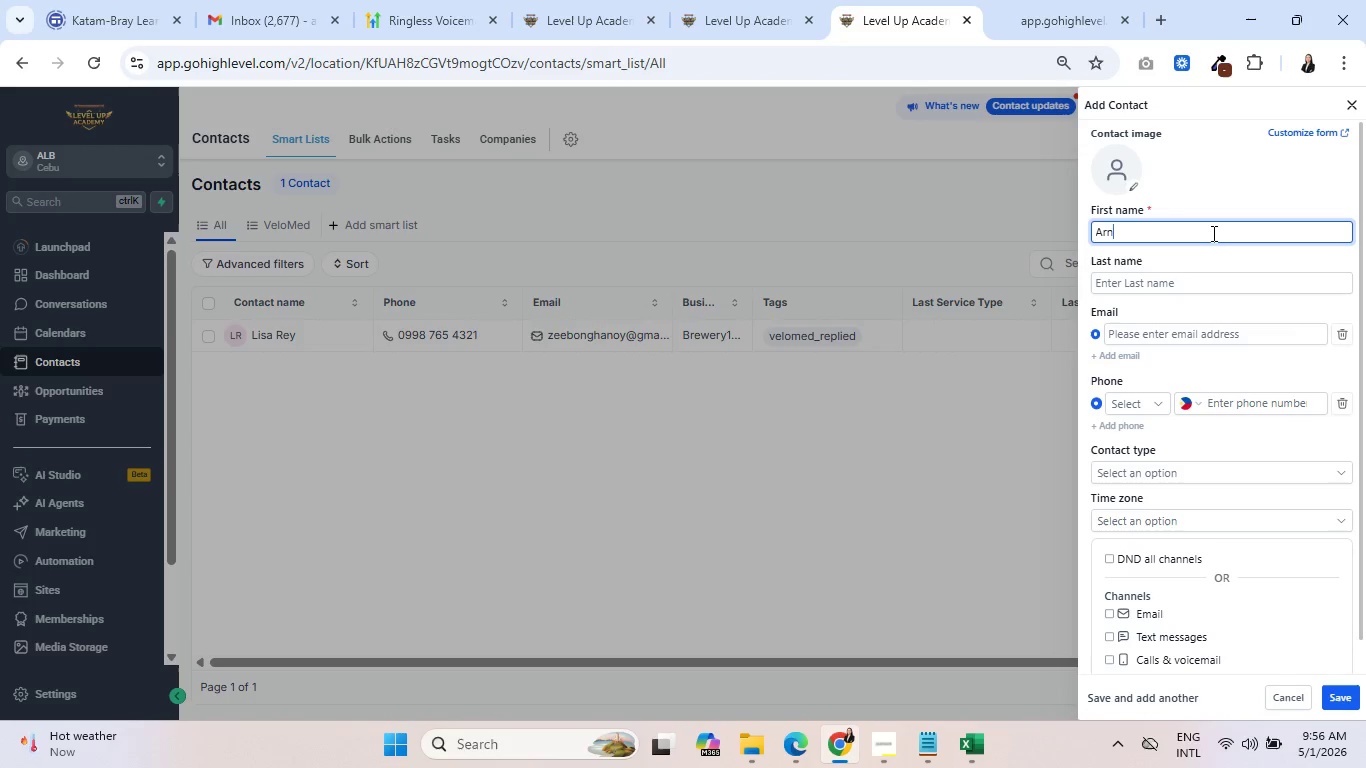 
type(nold)
 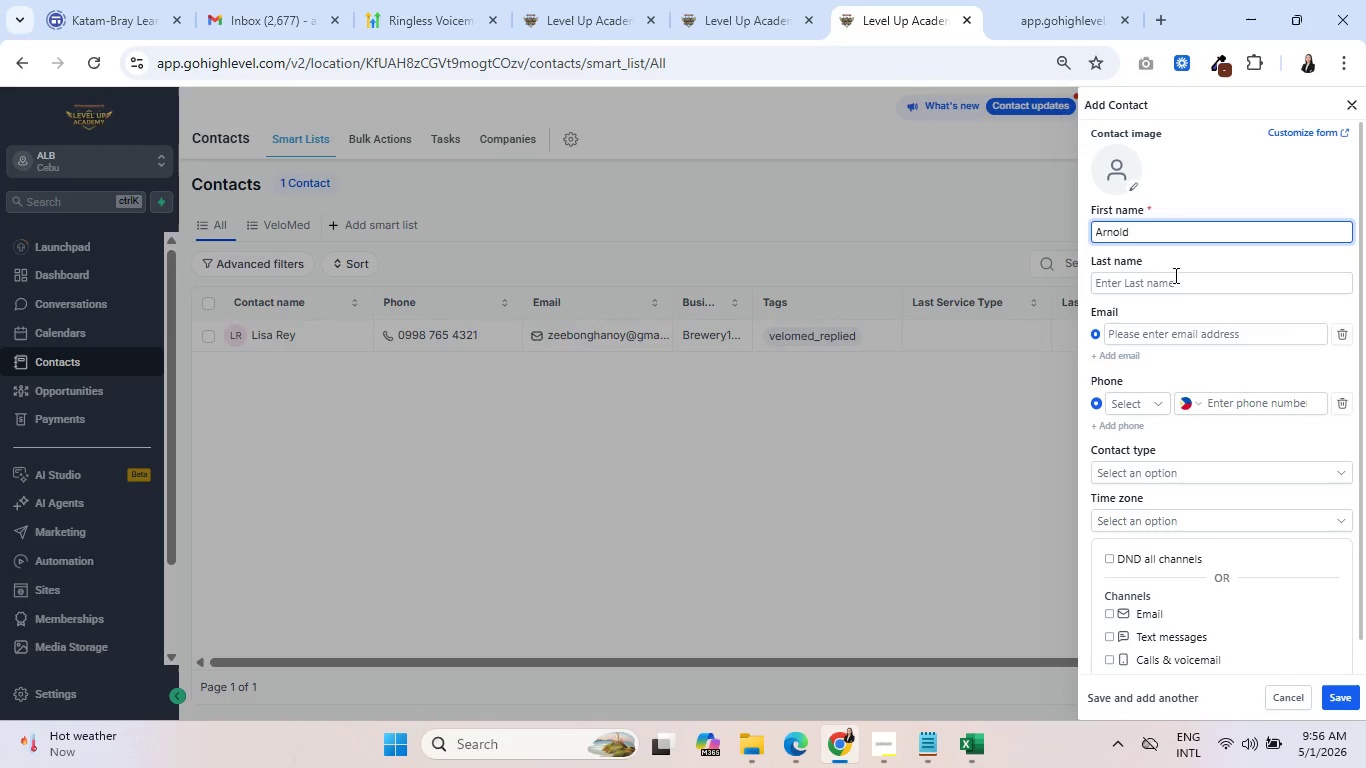 
left_click([1175, 288])
 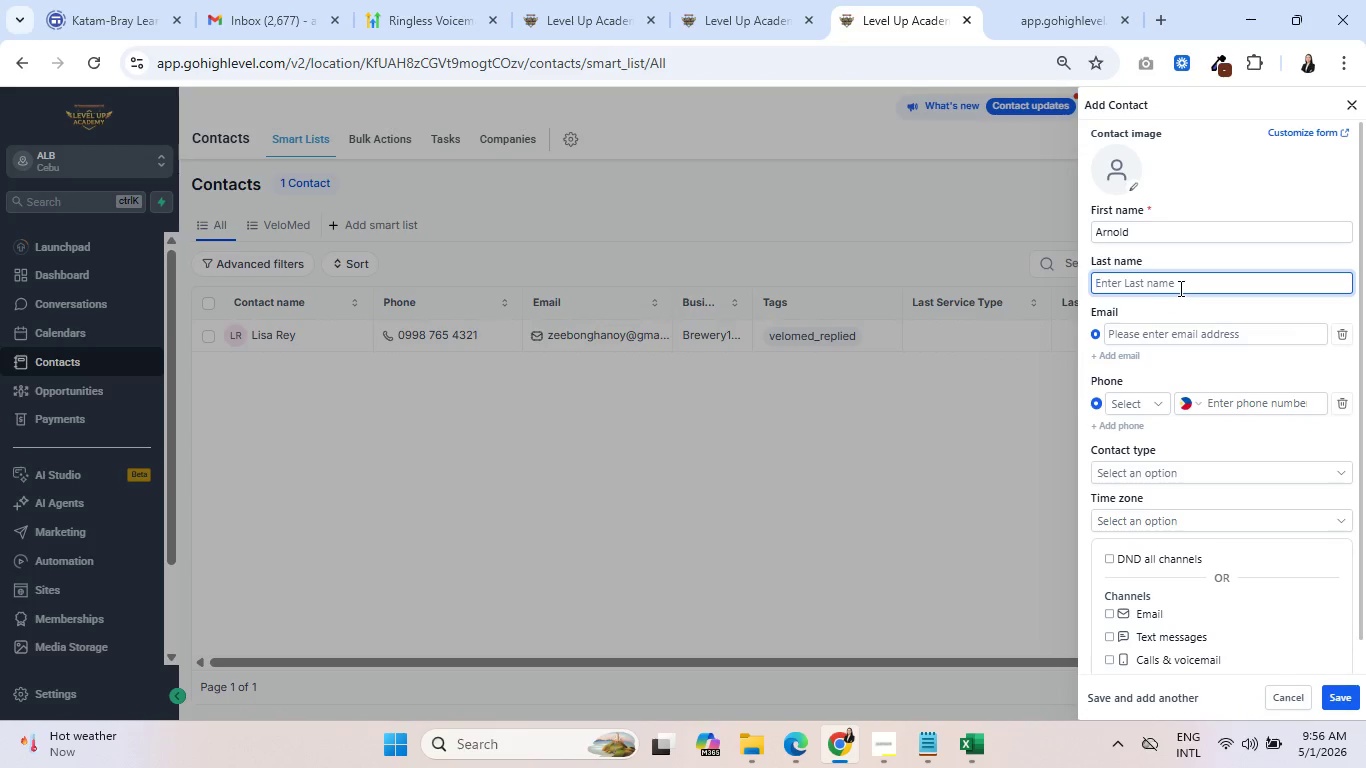 
type(Cuev)
 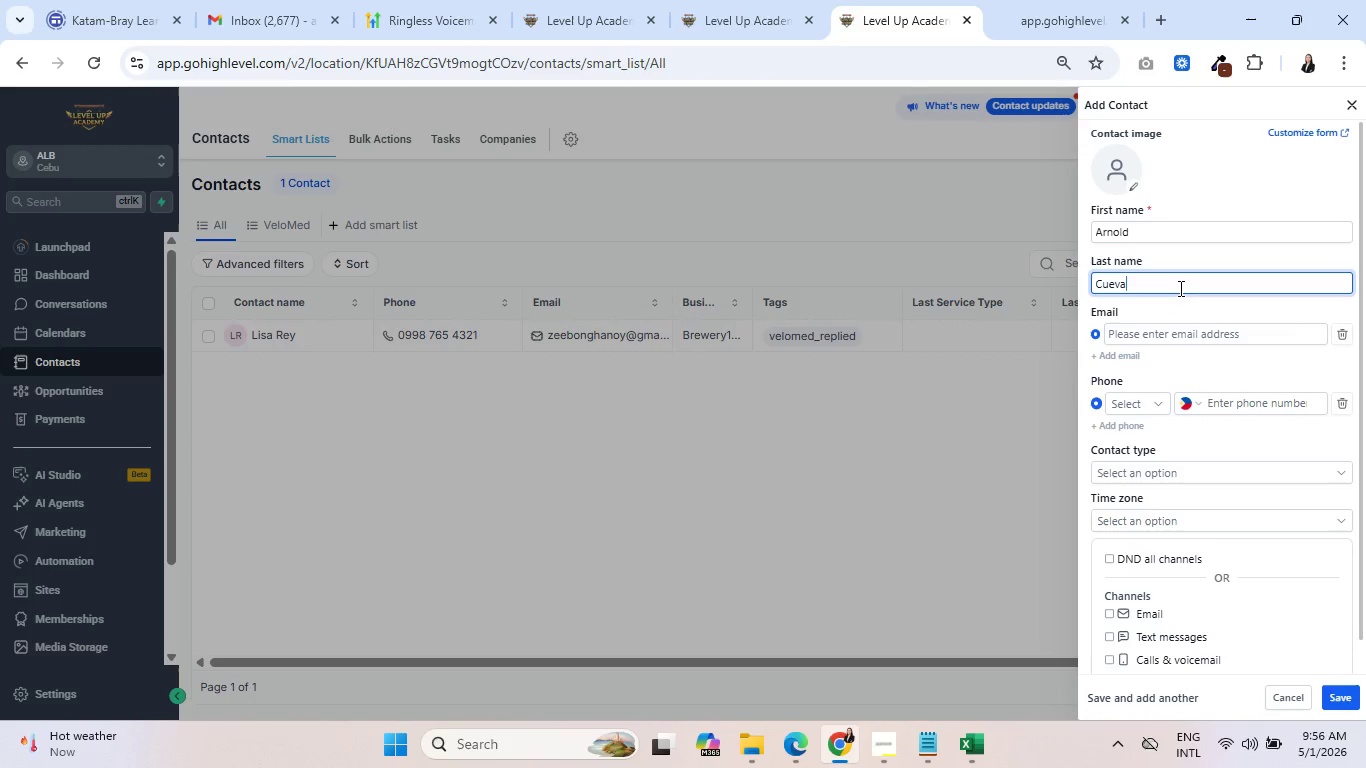 
key(A)
 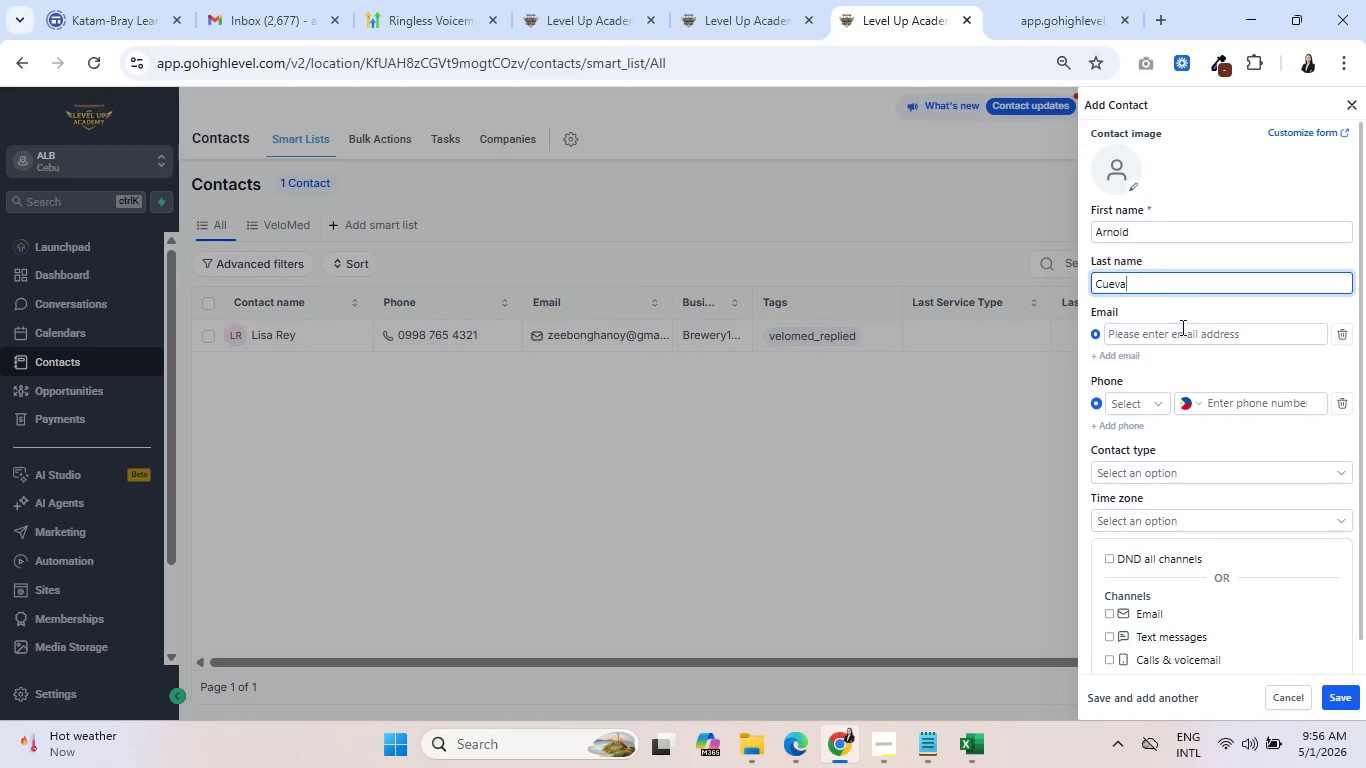 
left_click([1185, 339])
 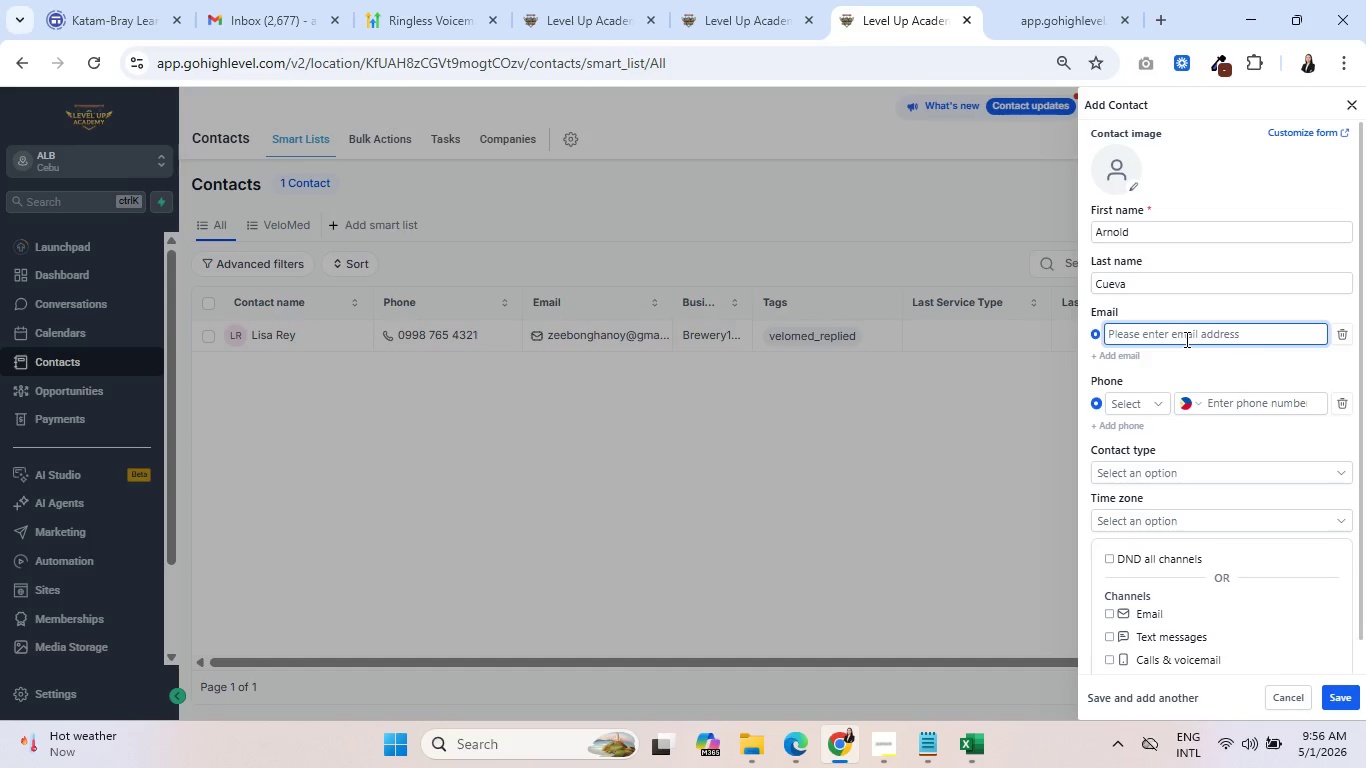 
type(breepho)
key(Backspace)
type(in@gmail.c)
 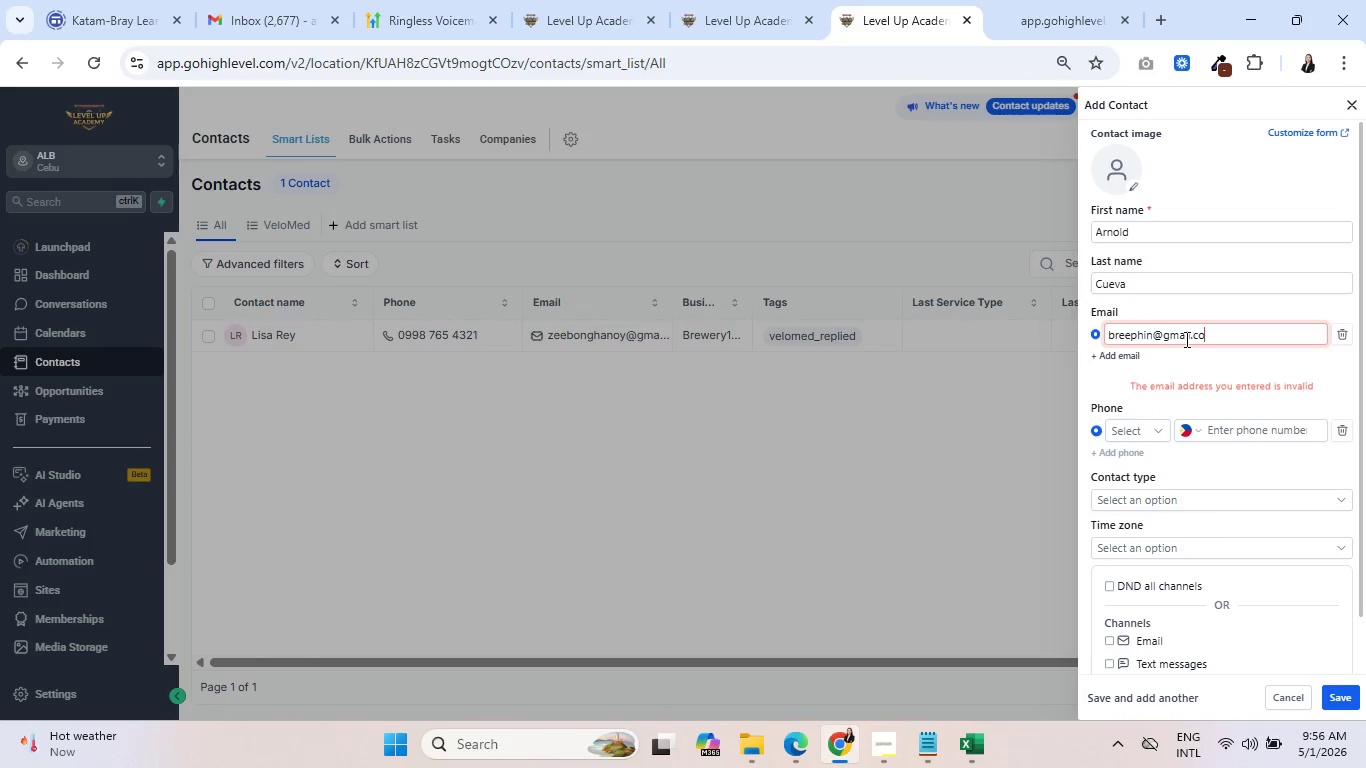 
type(om)
 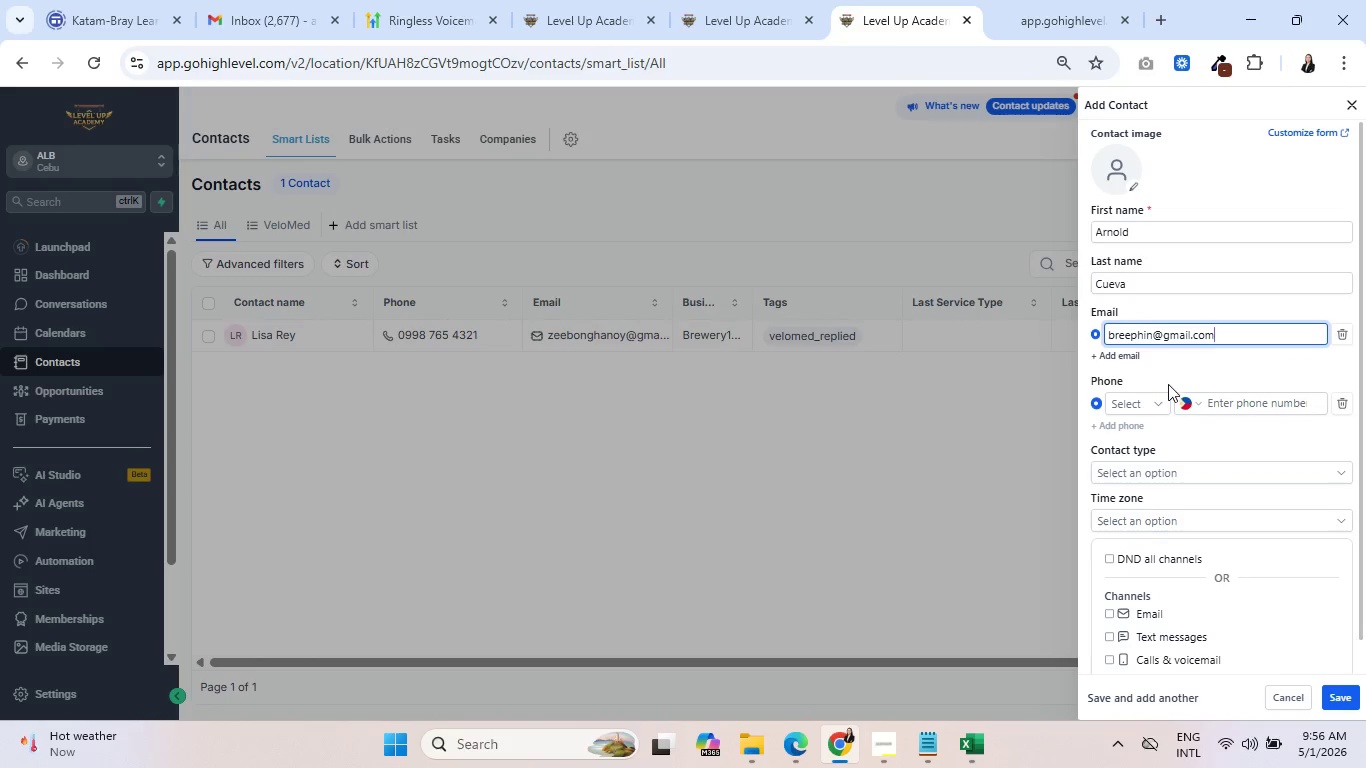 
left_click([1156, 406])
 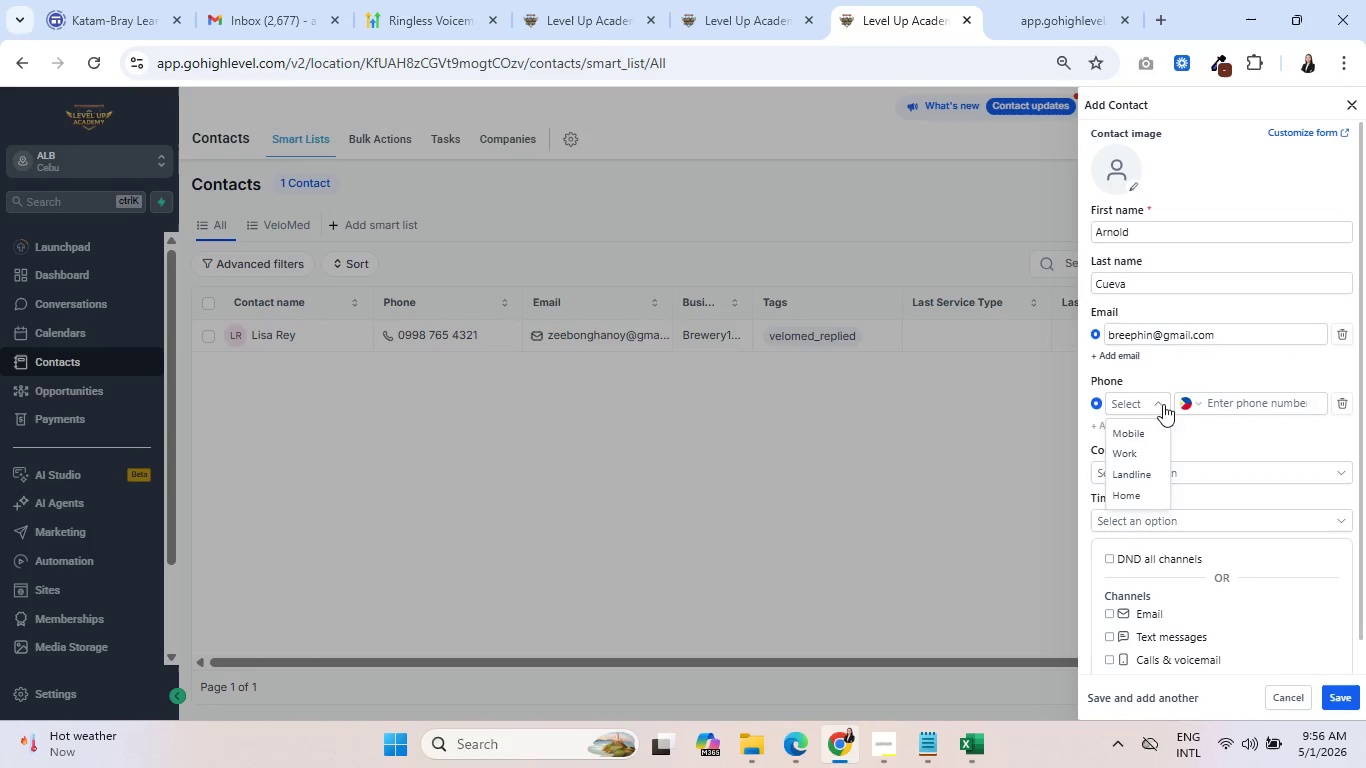 
left_click([1193, 372])
 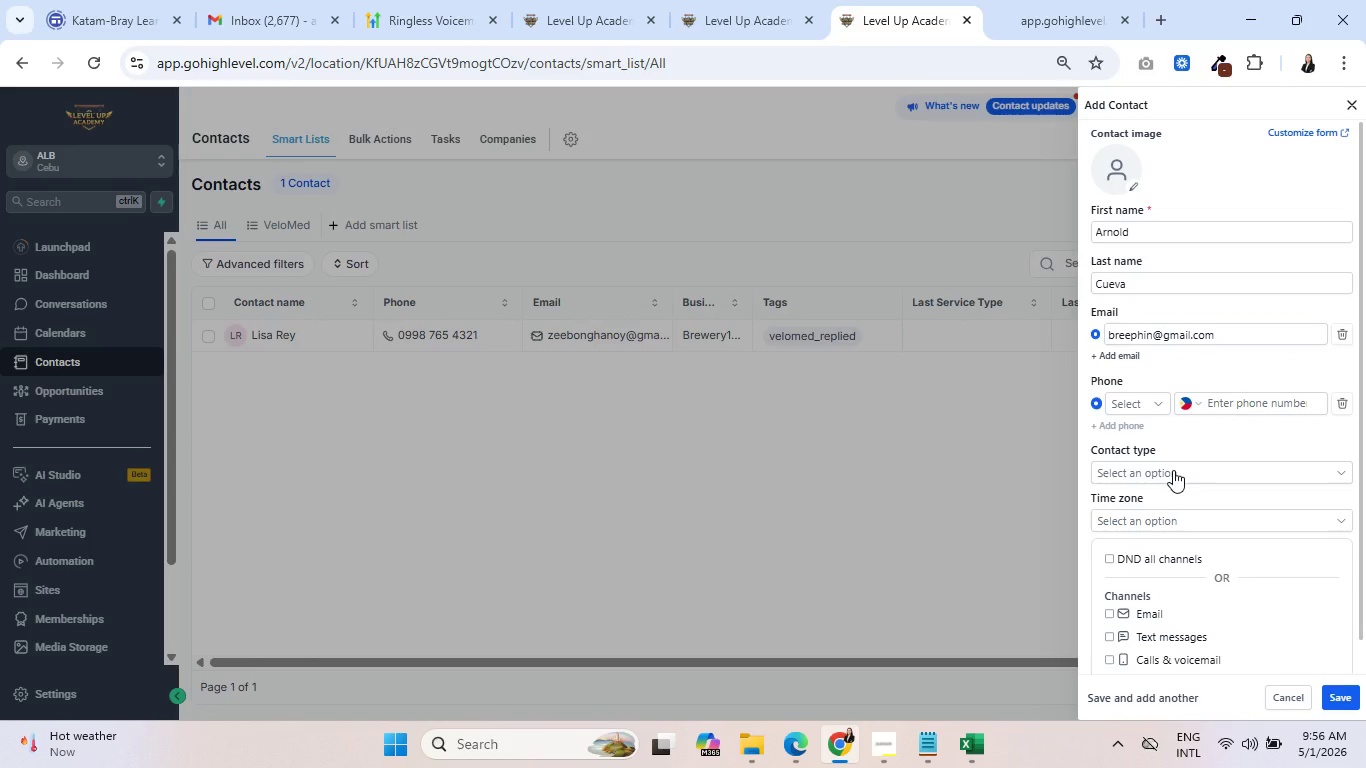 
left_click([1173, 470])
 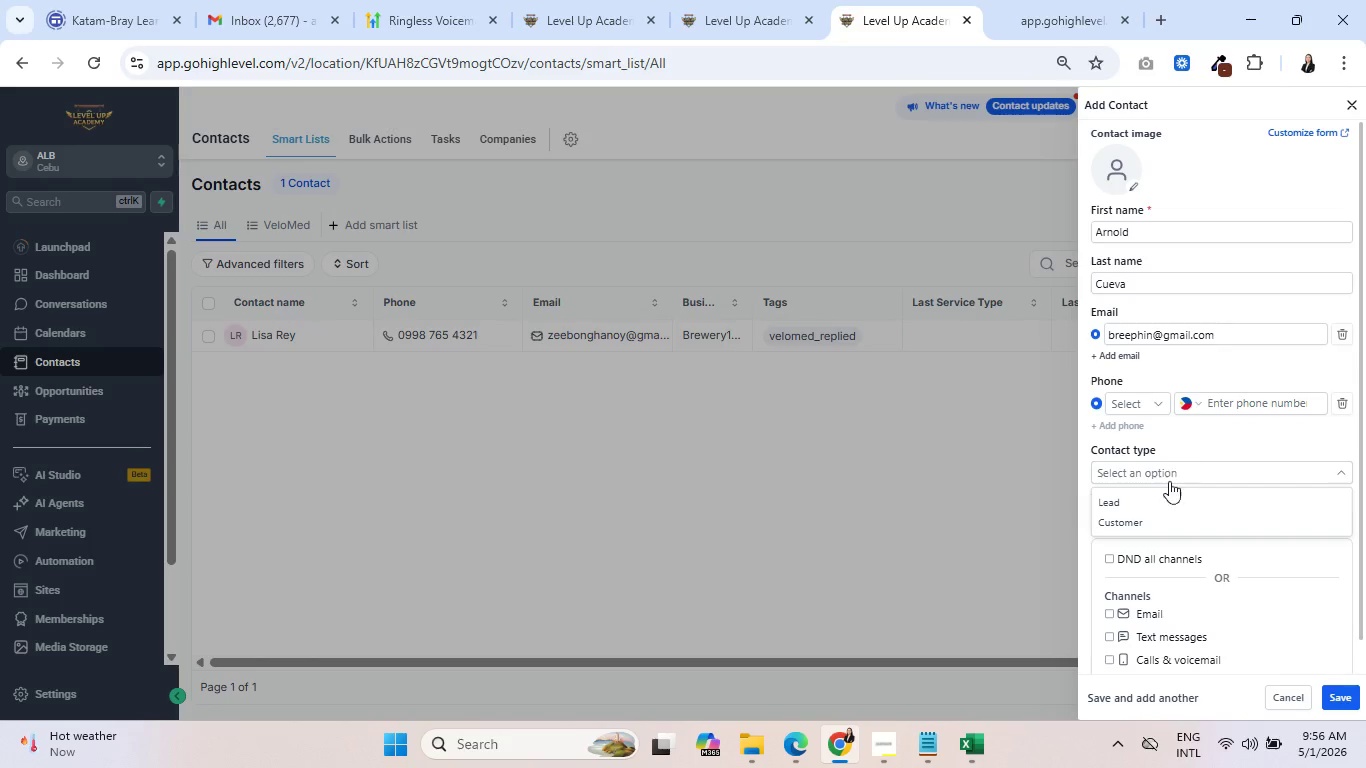 
scroll: coordinate [1239, 460], scroll_direction: down, amount: 2.0
 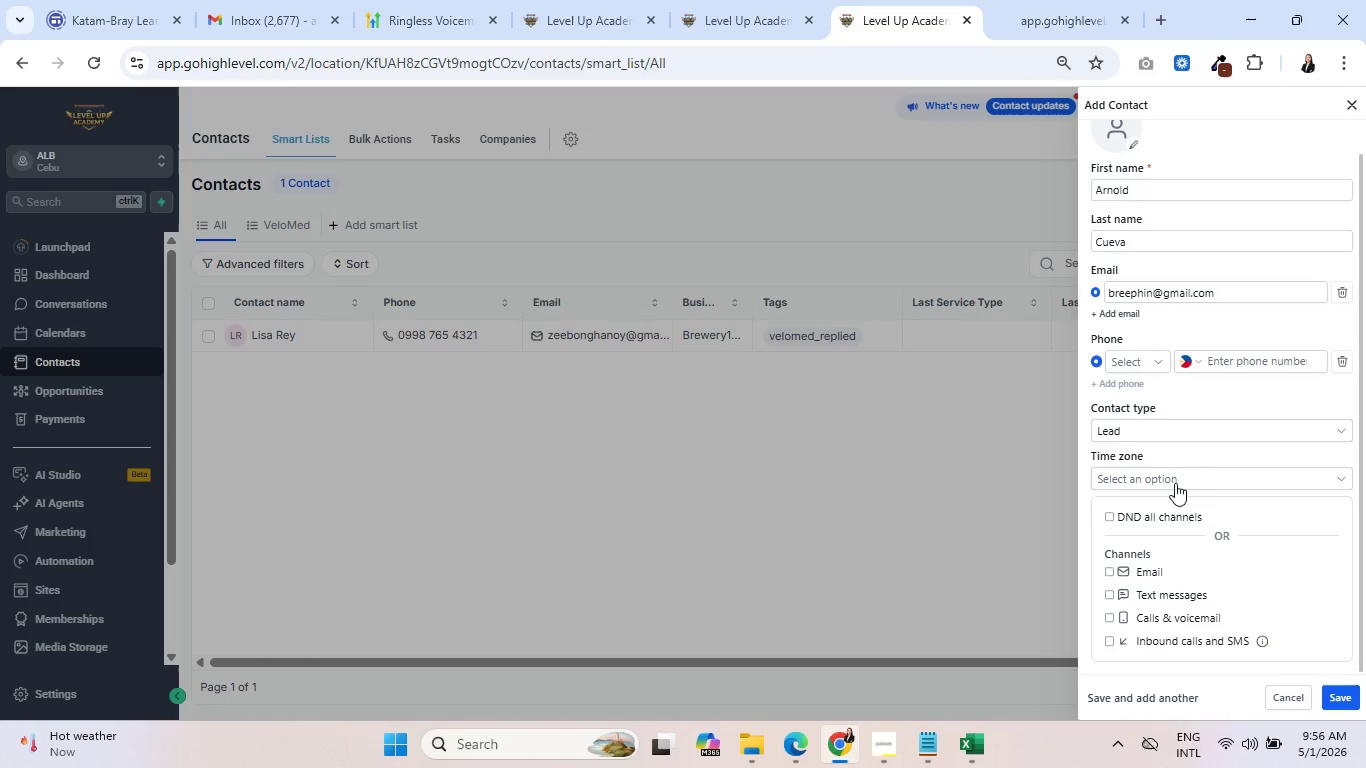 
left_click([1160, 500])
 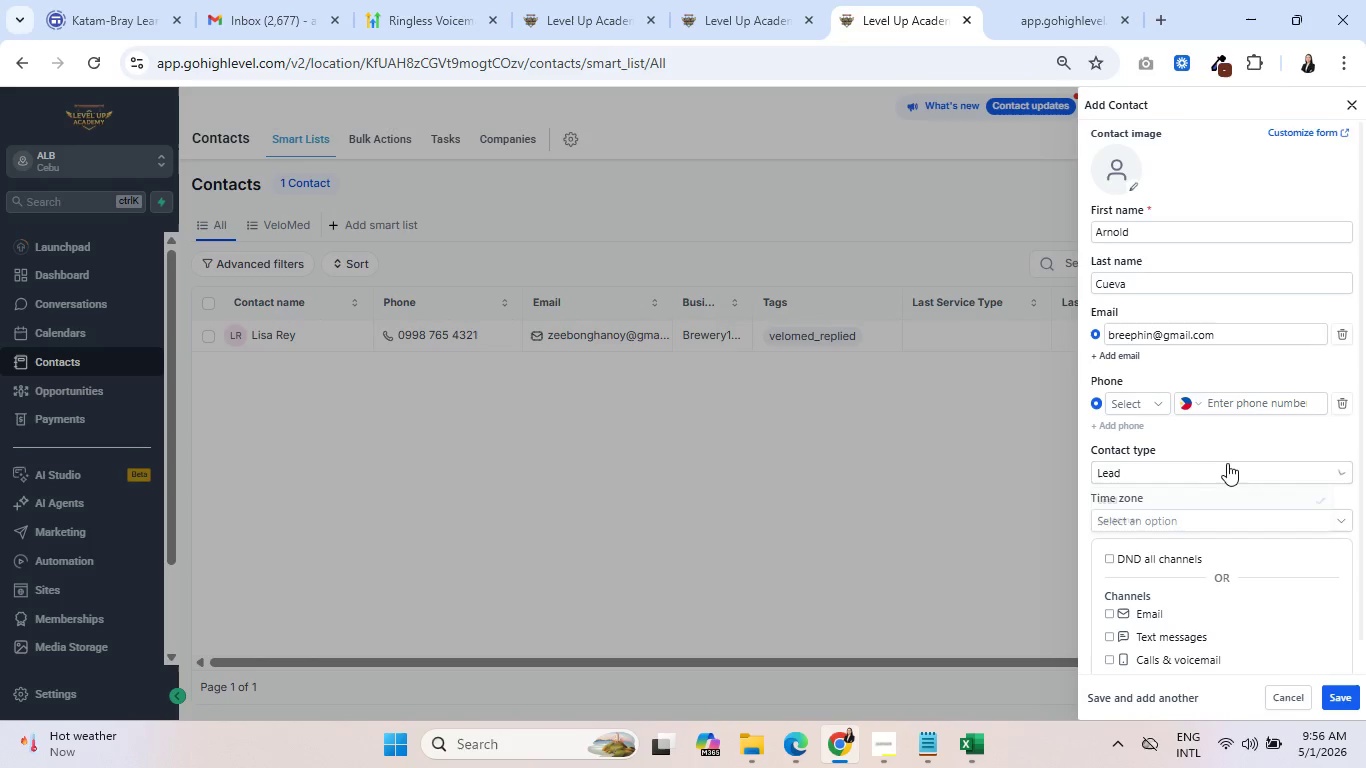 
scroll: coordinate [1228, 572], scroll_direction: down, amount: 4.0
 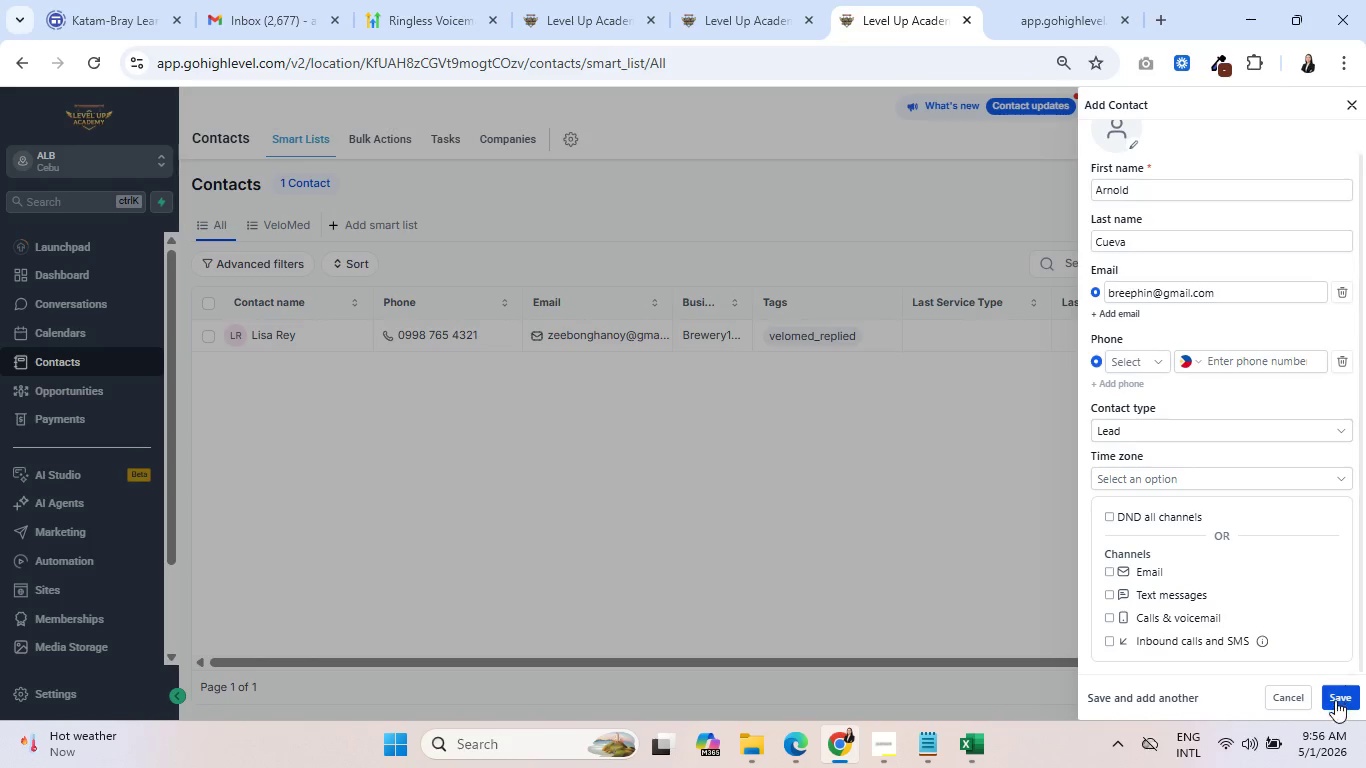 
left_click([1340, 691])
 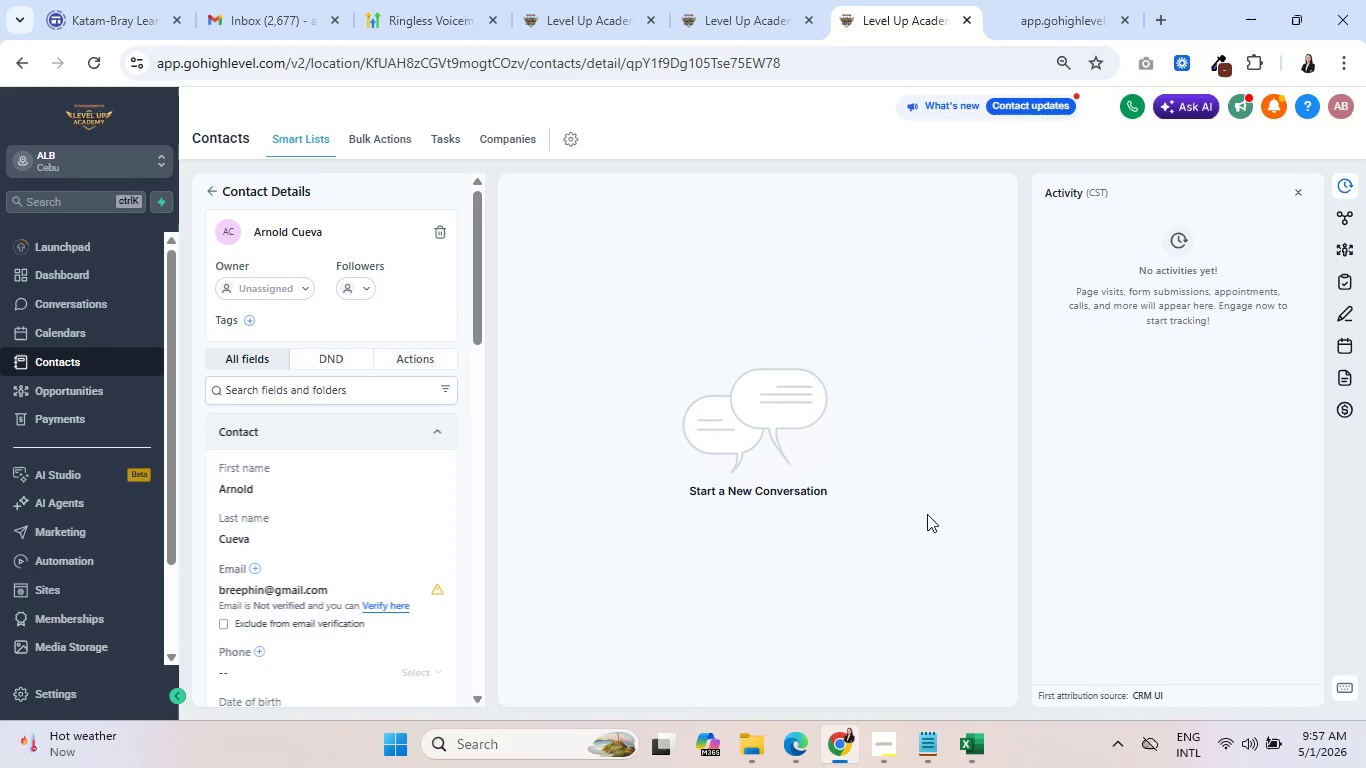 
scroll: coordinate [331, 530], scroll_direction: down, amount: 12.0
 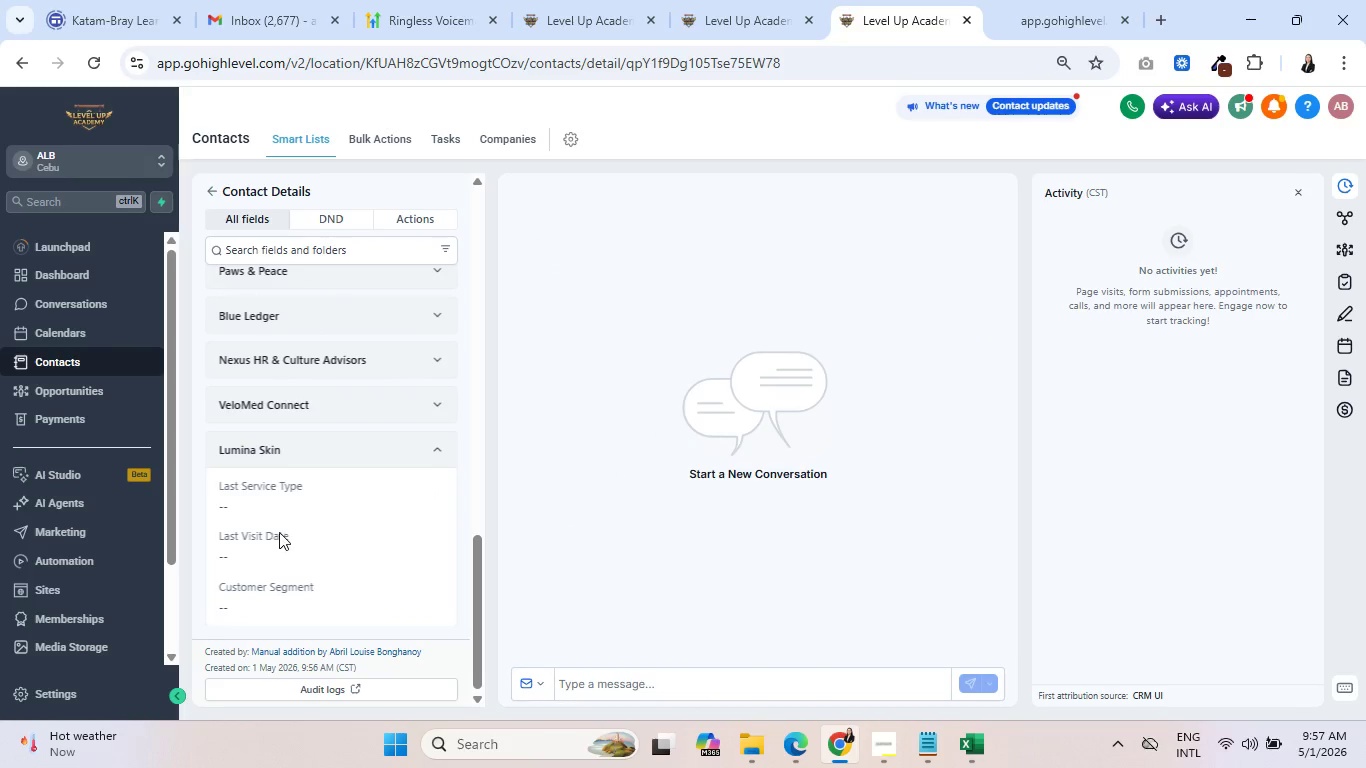 
left_click([265, 501])
 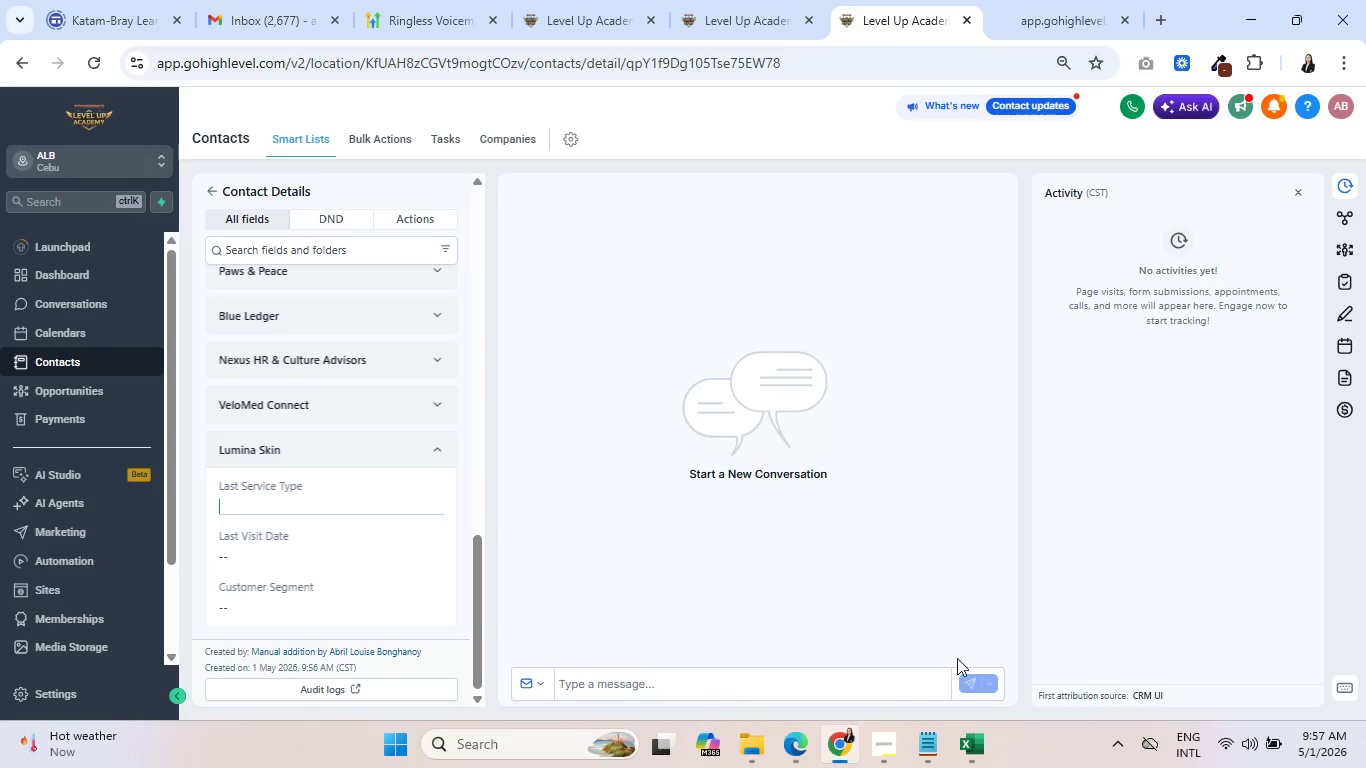 
left_click([985, 743])
 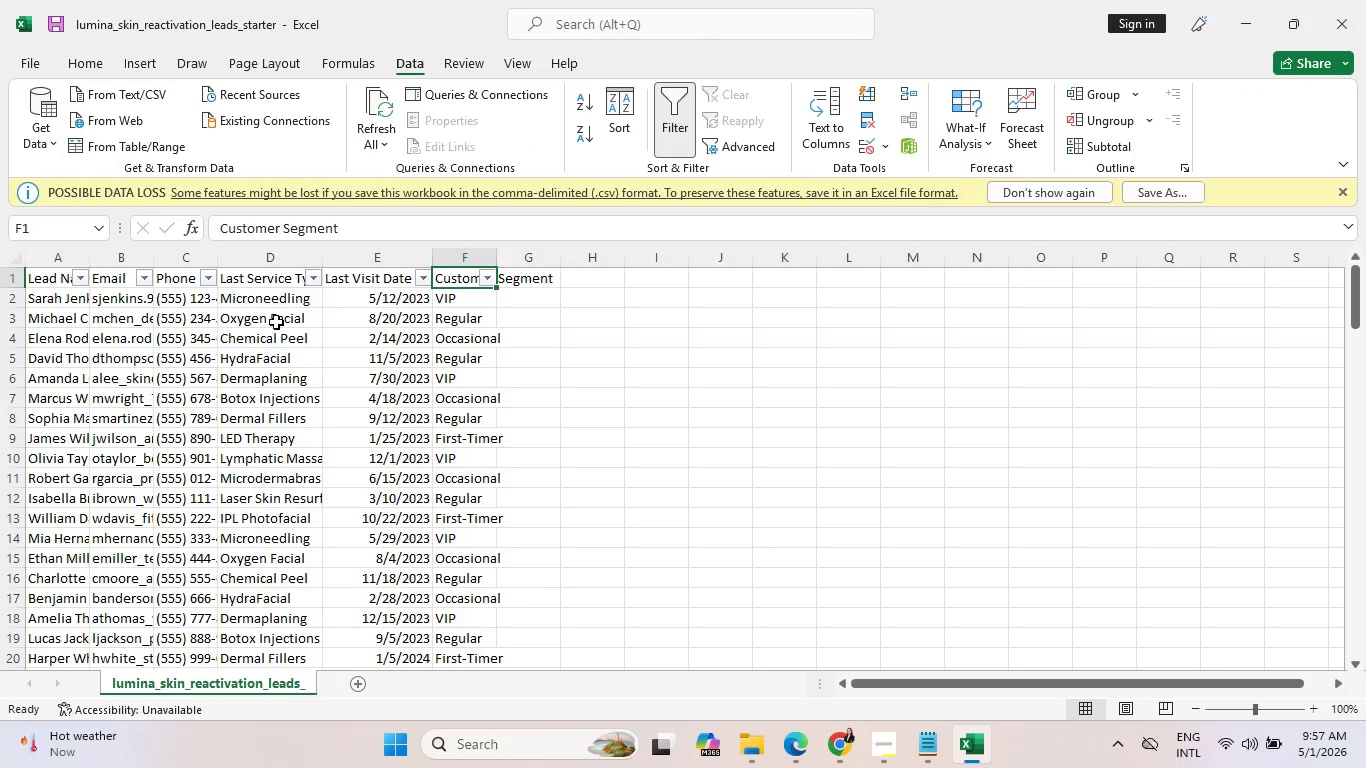 
left_click([266, 298])
 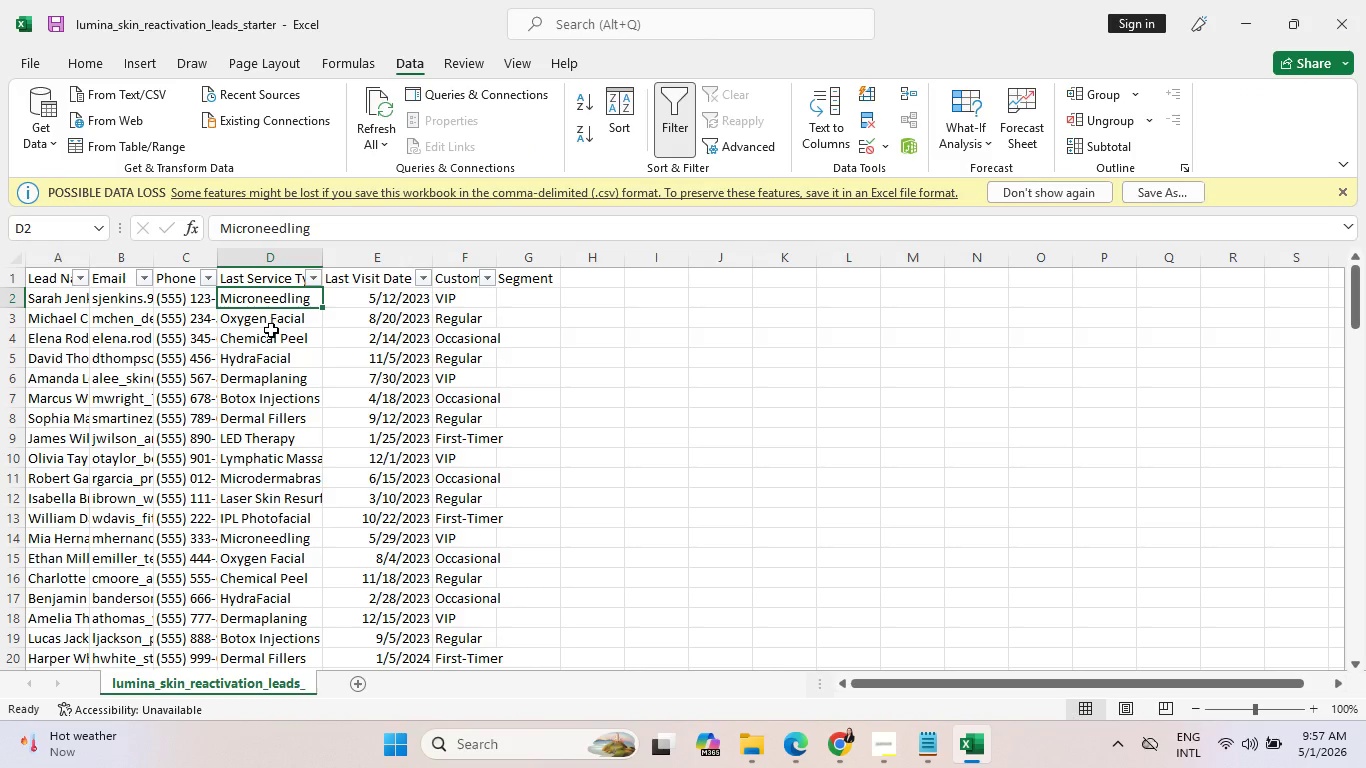 
left_click([269, 333])
 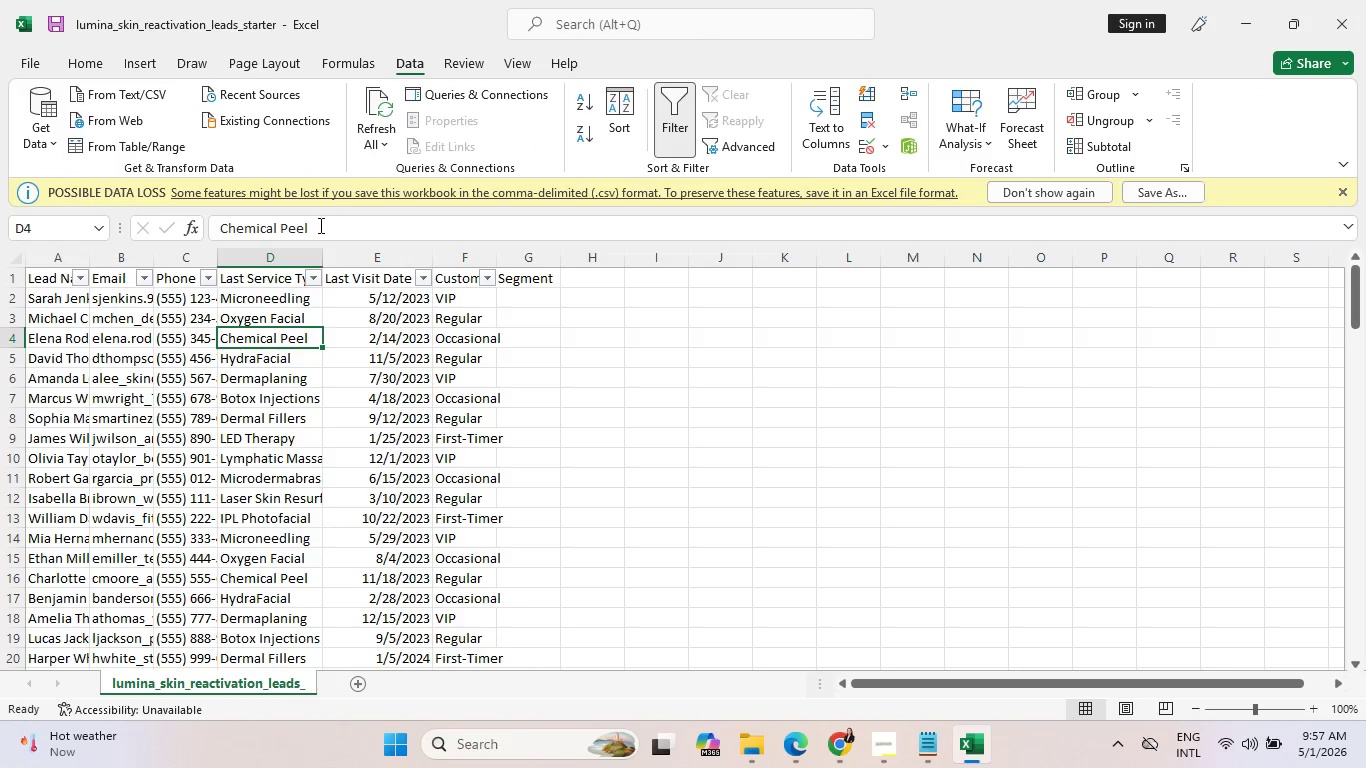 
left_click_drag(start_coordinate=[319, 229], to_coordinate=[209, 230])
 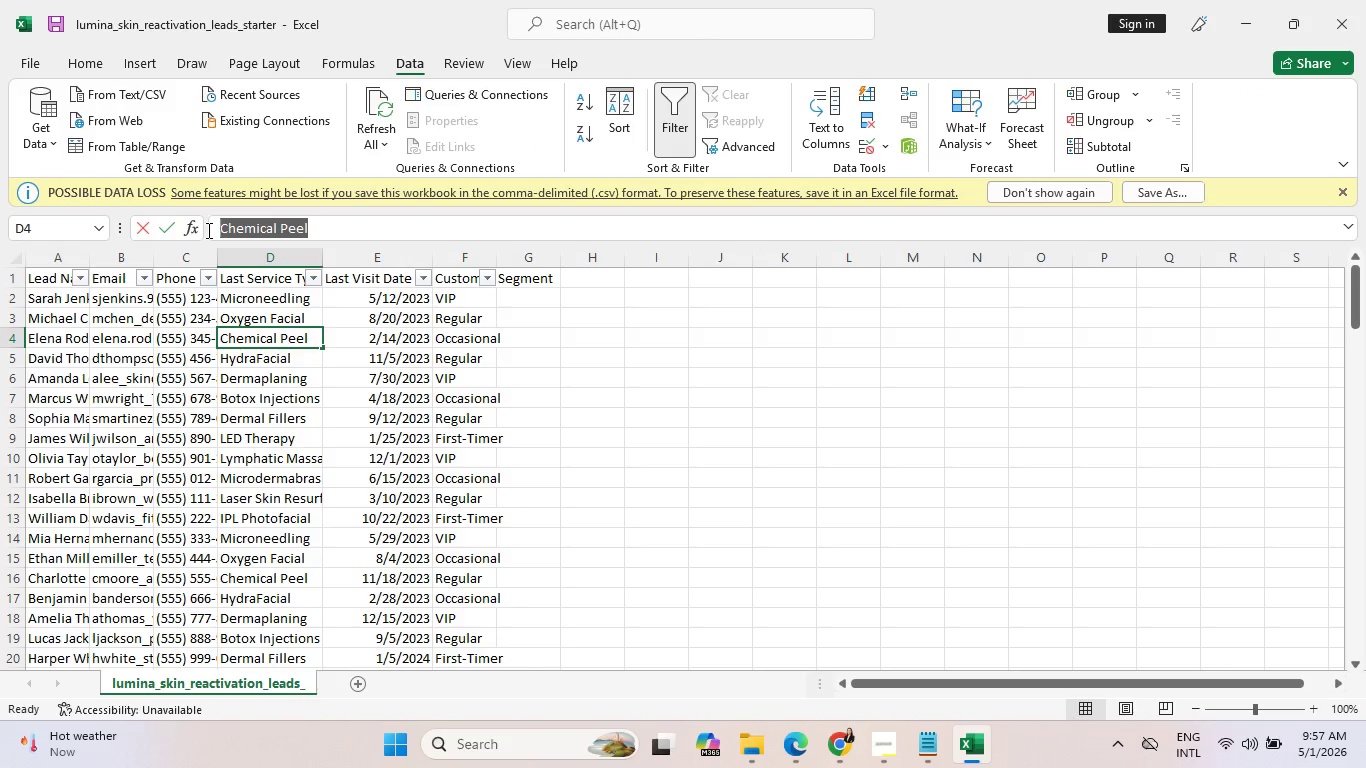 
key(Control+C)
 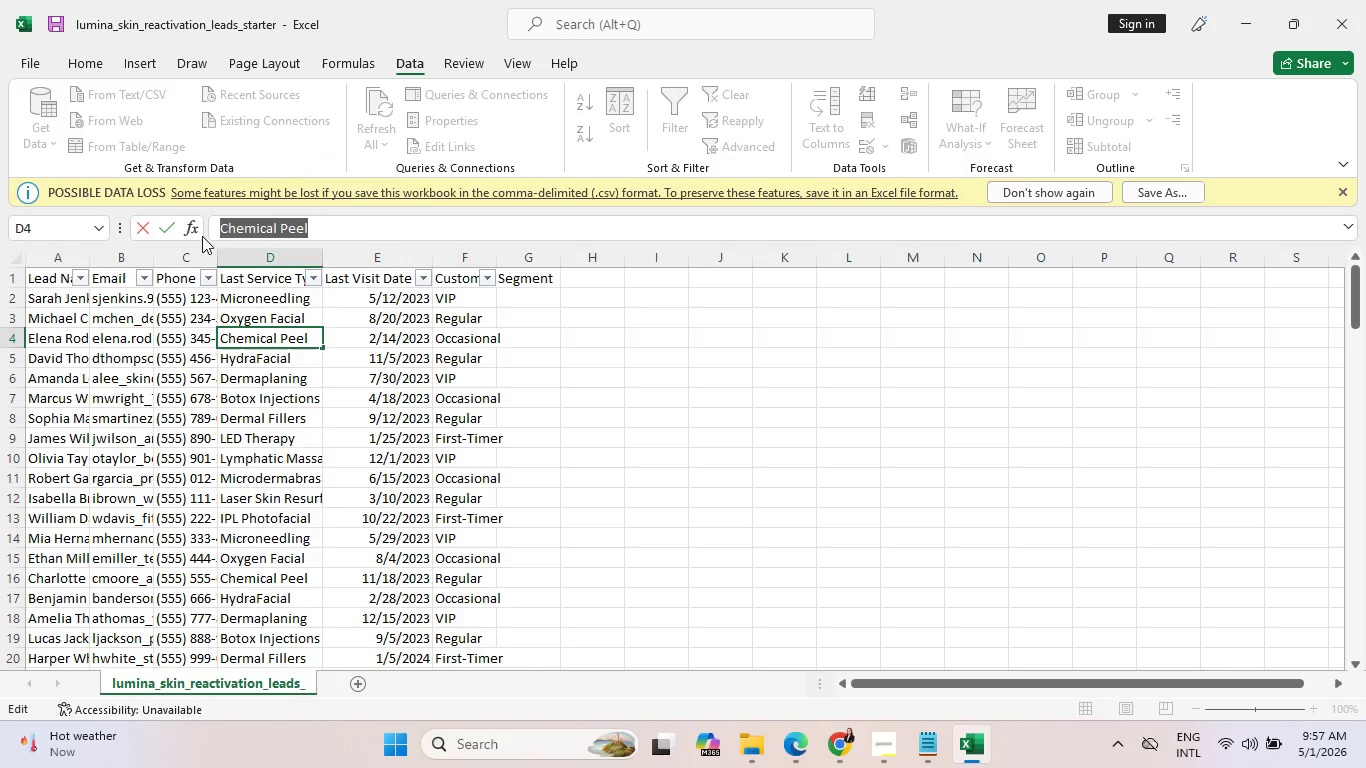 
key(Alt+Tab)
 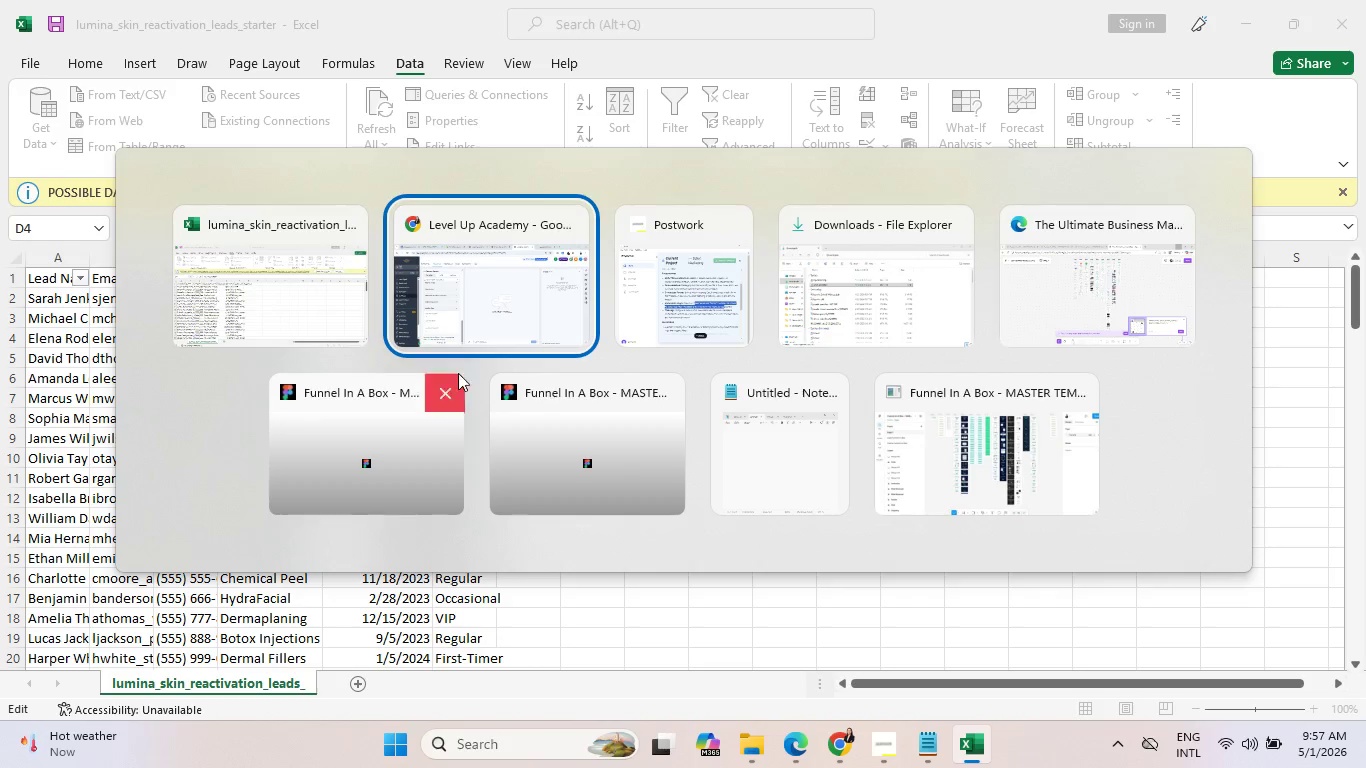 
left_click([487, 317])
 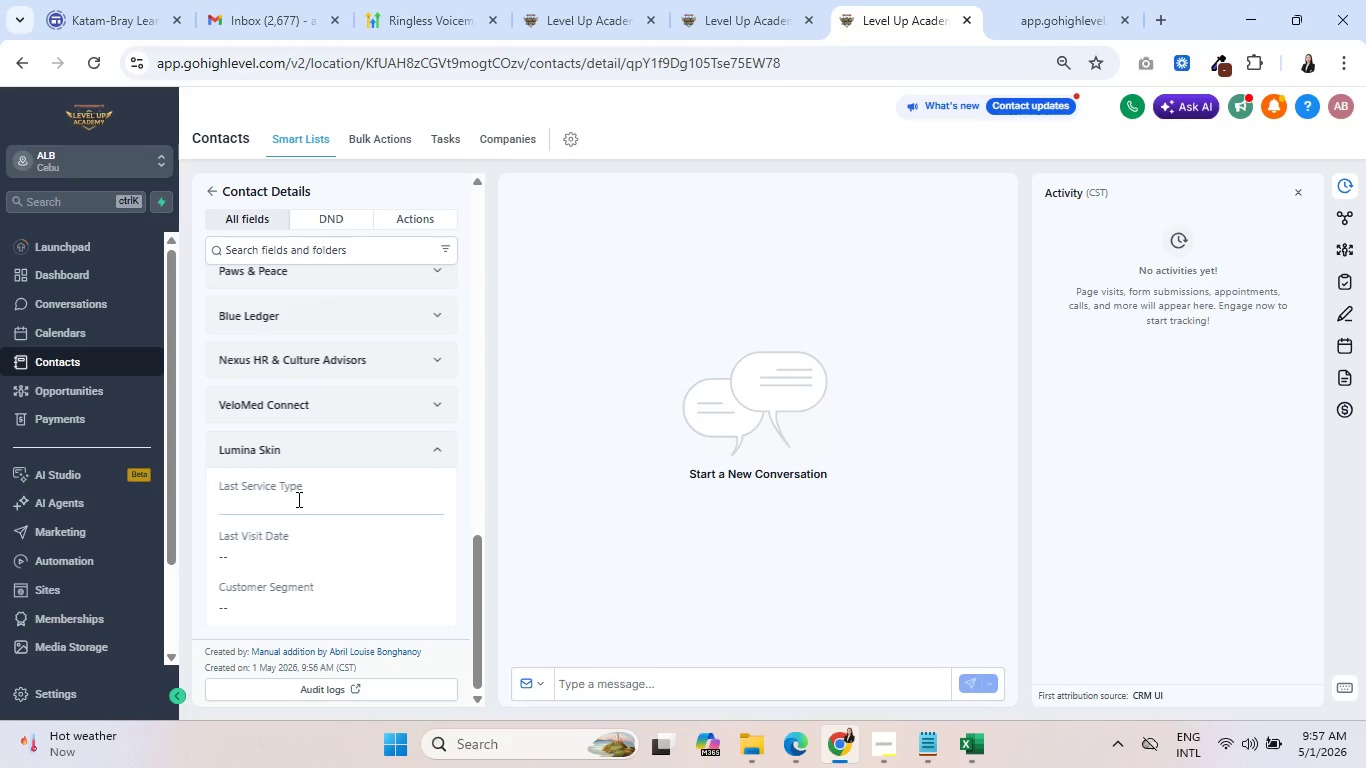 
key(Control+V)
 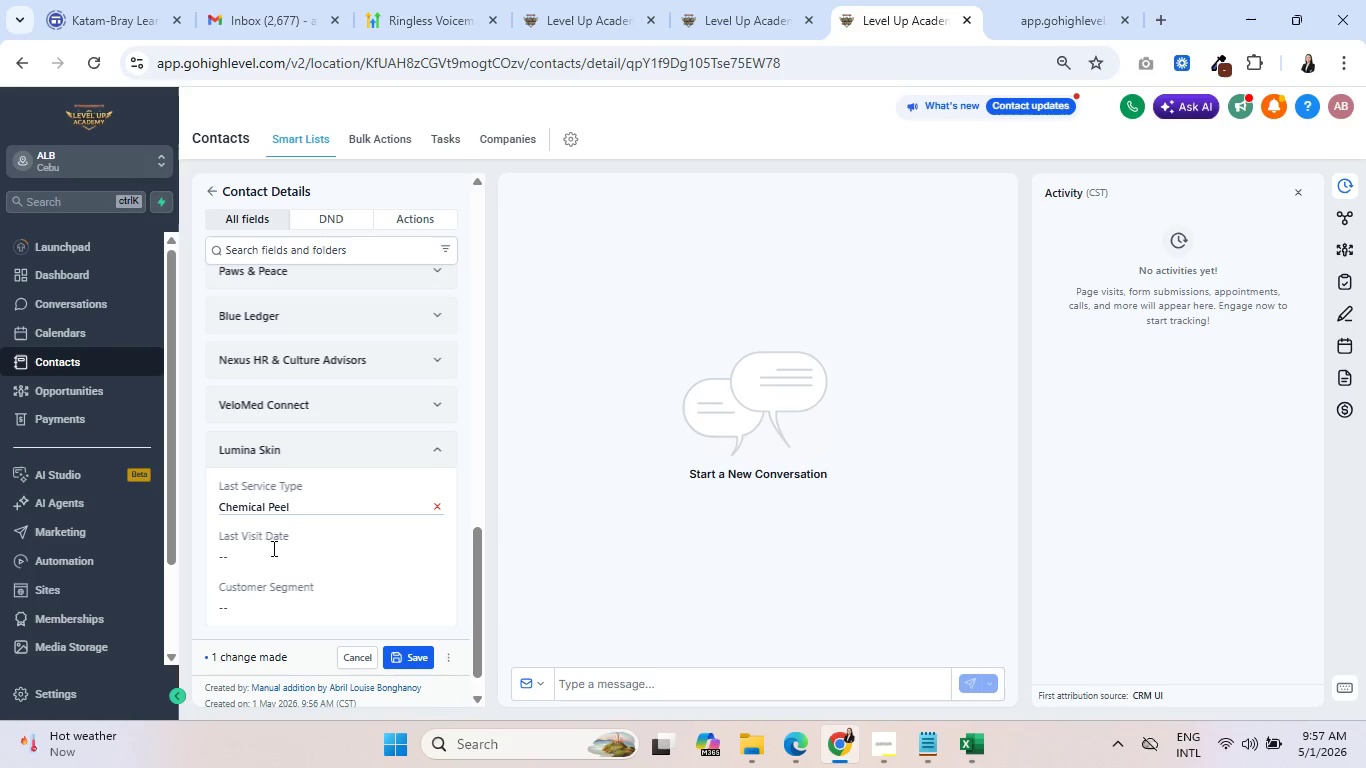 
left_click([261, 556])
 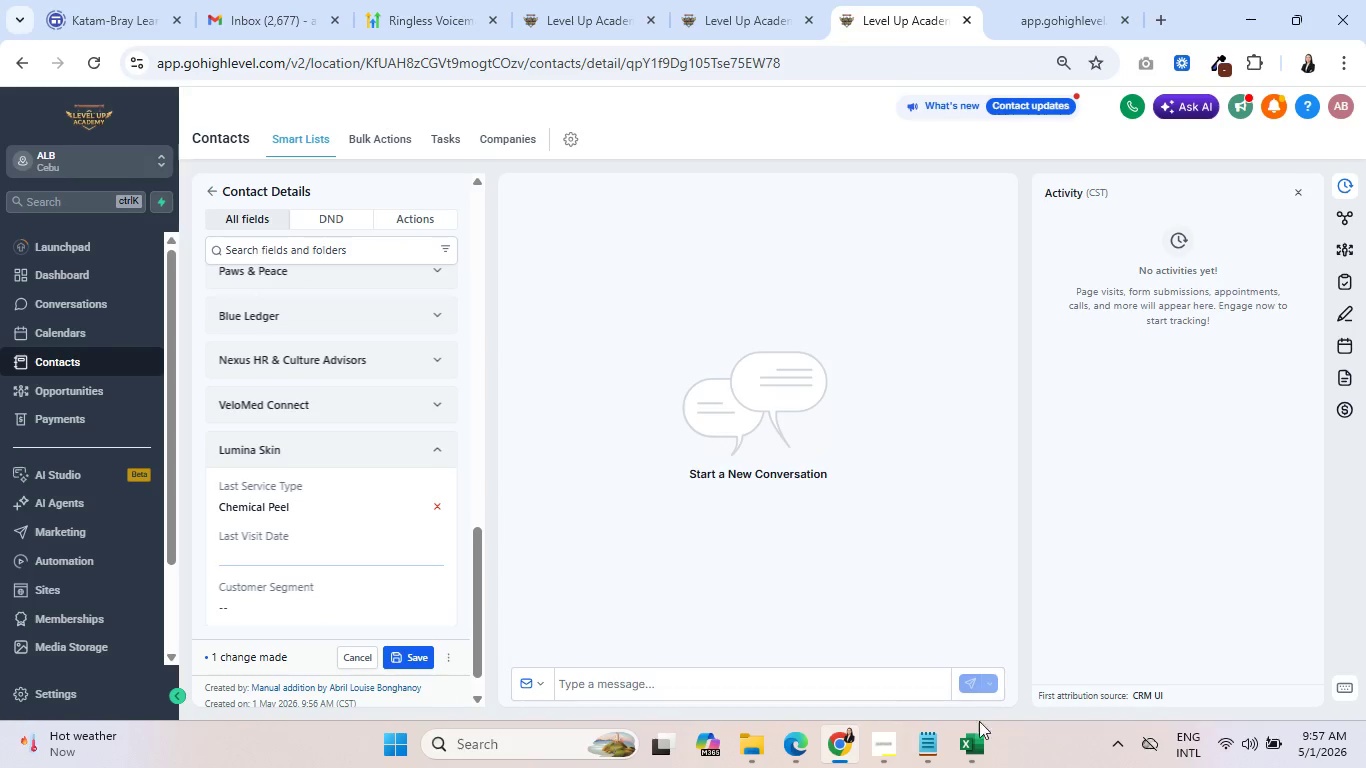 
left_click([979, 756])
 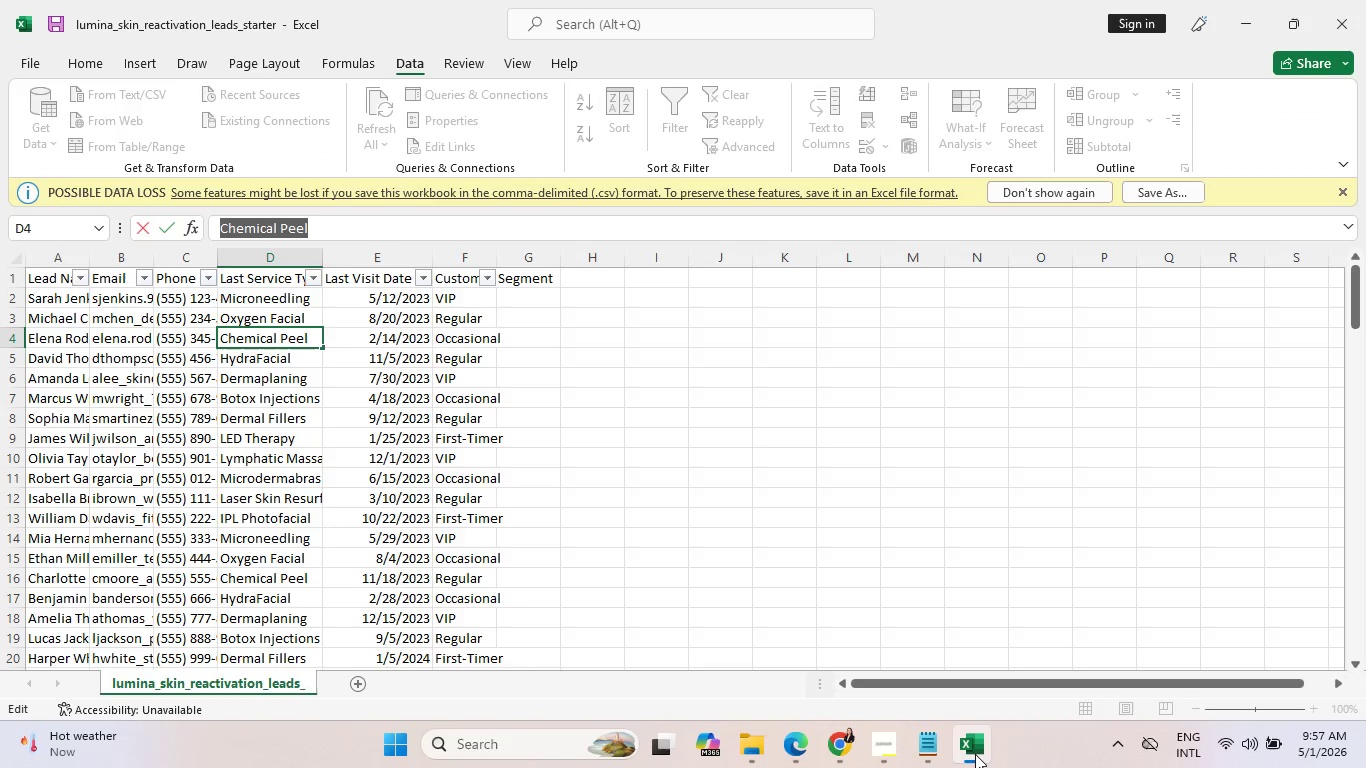 
left_click([975, 754])
 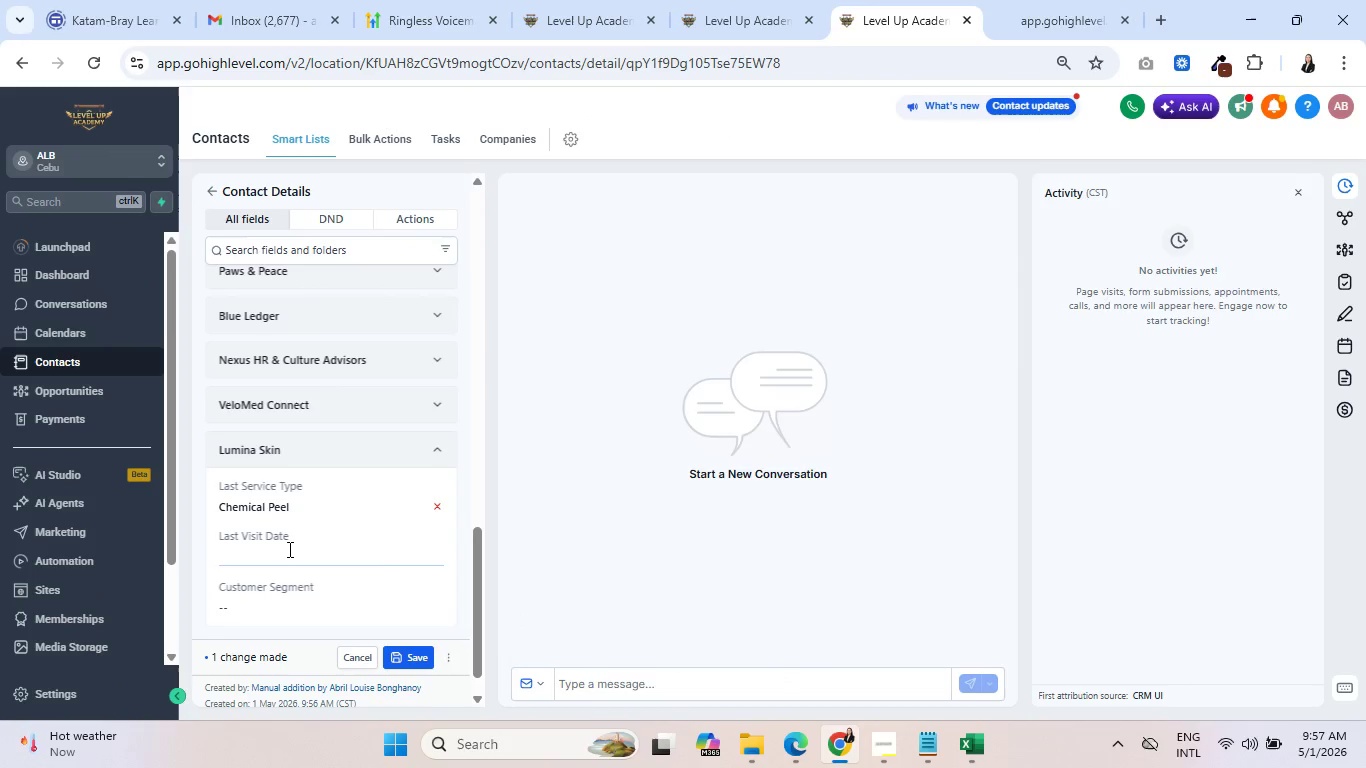 
type(2/14/20)
 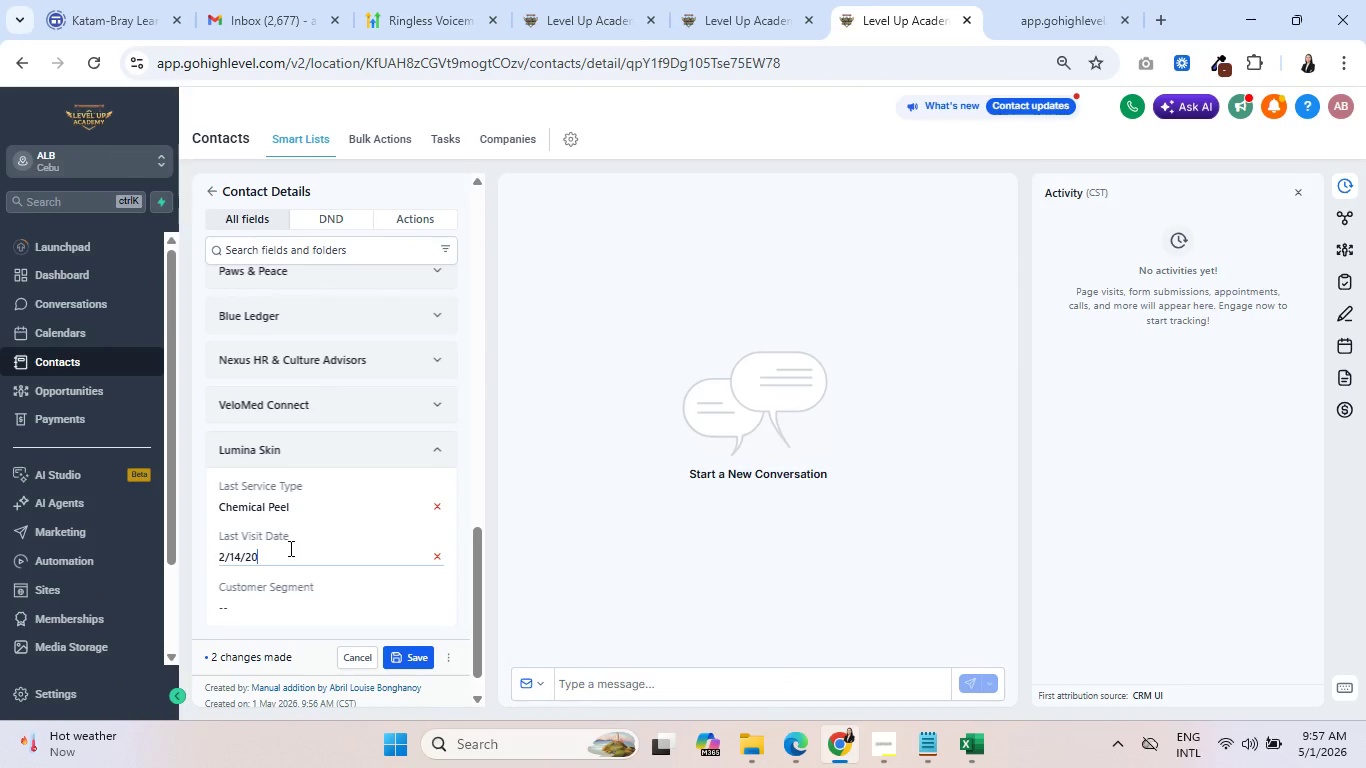 
type(23)
 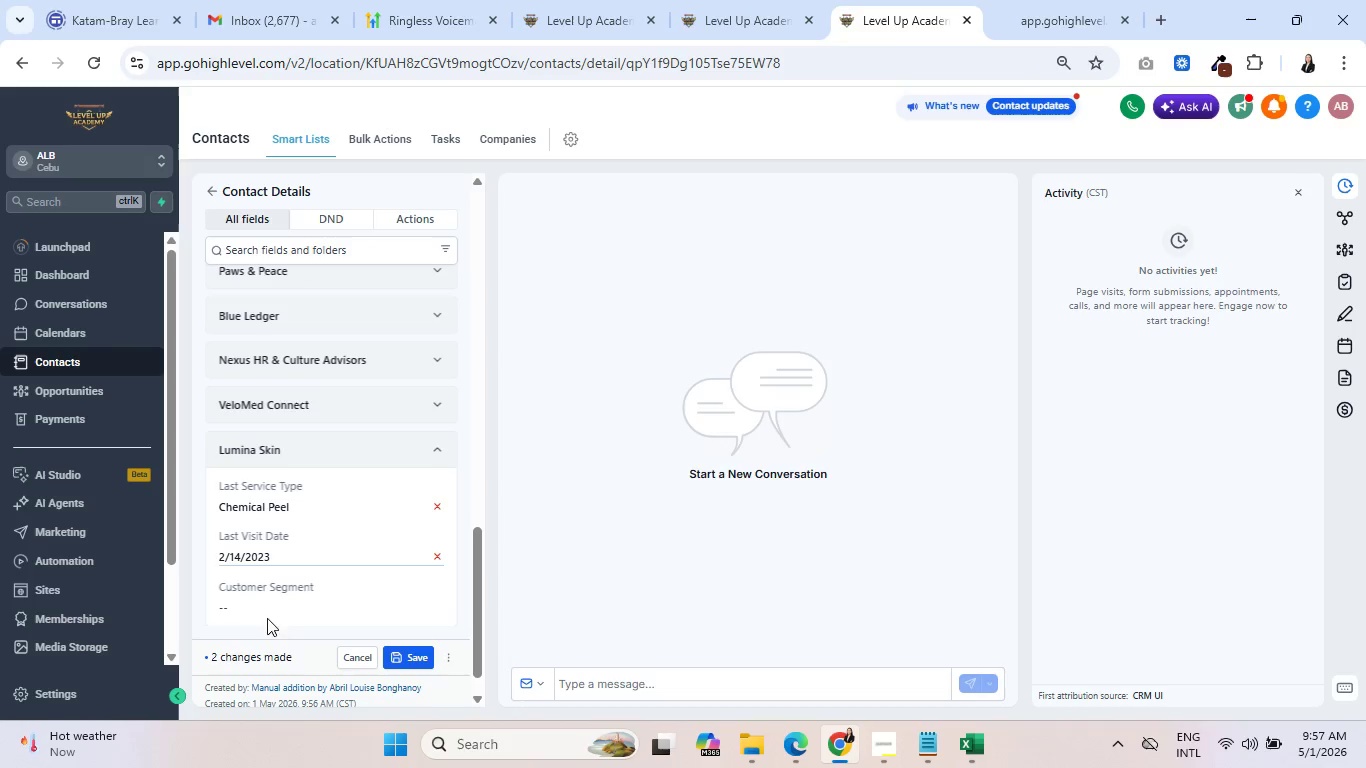 
left_click([274, 606])
 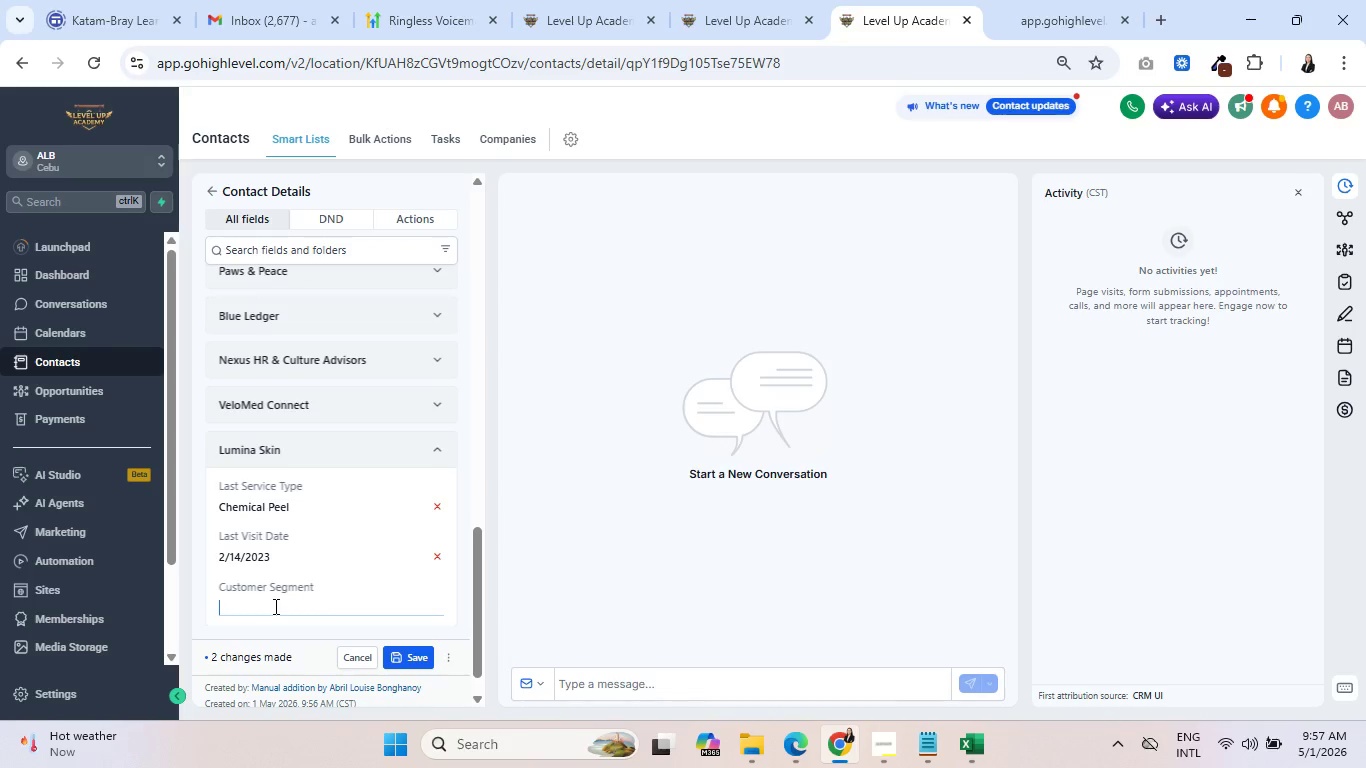 
key(Shift+V)
 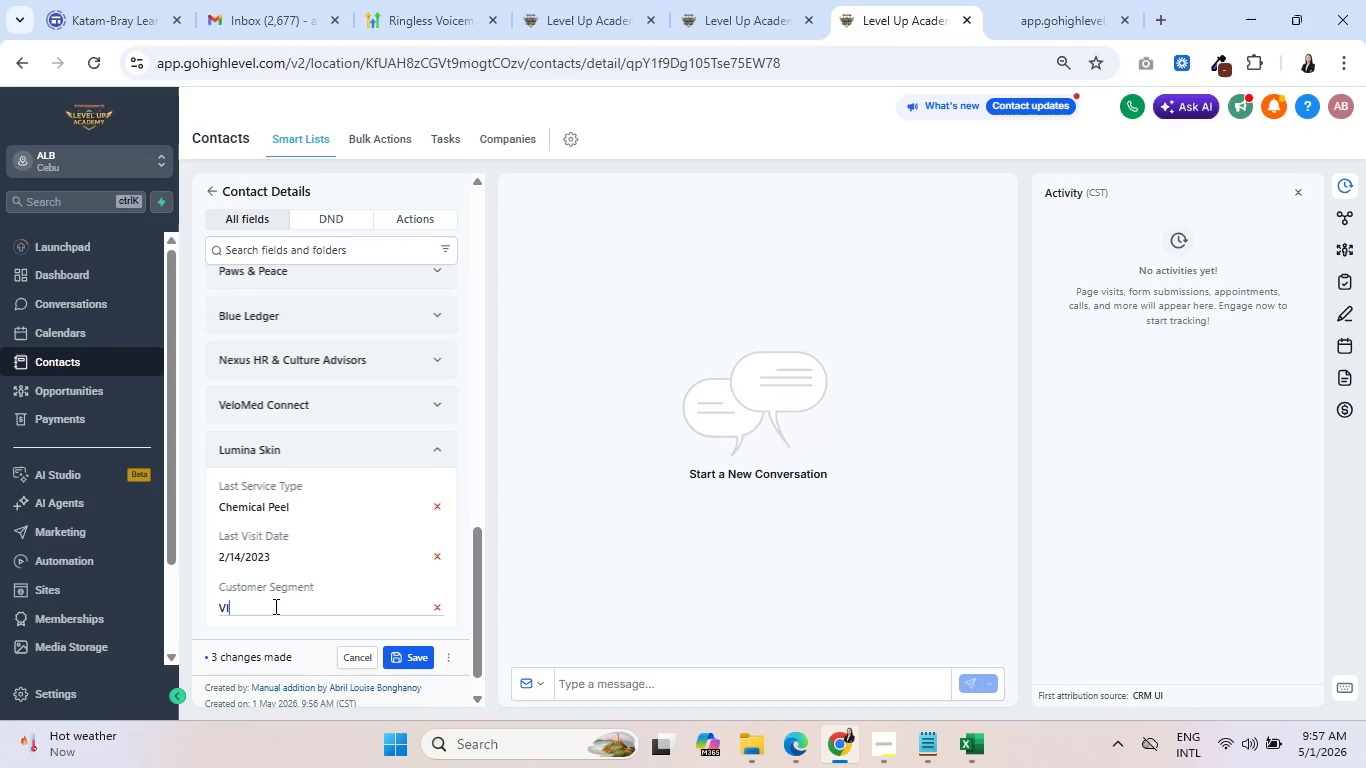 
type(IP)
 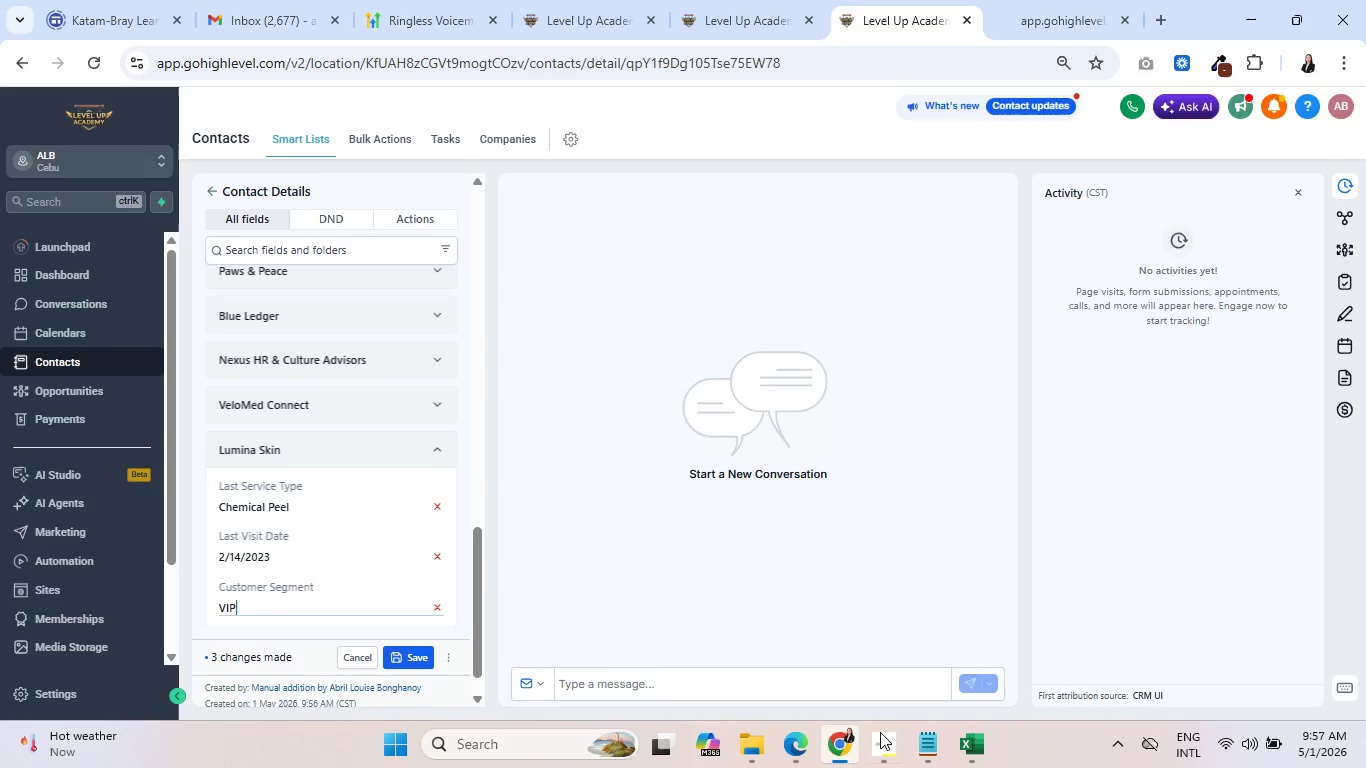 
left_click([977, 746])
 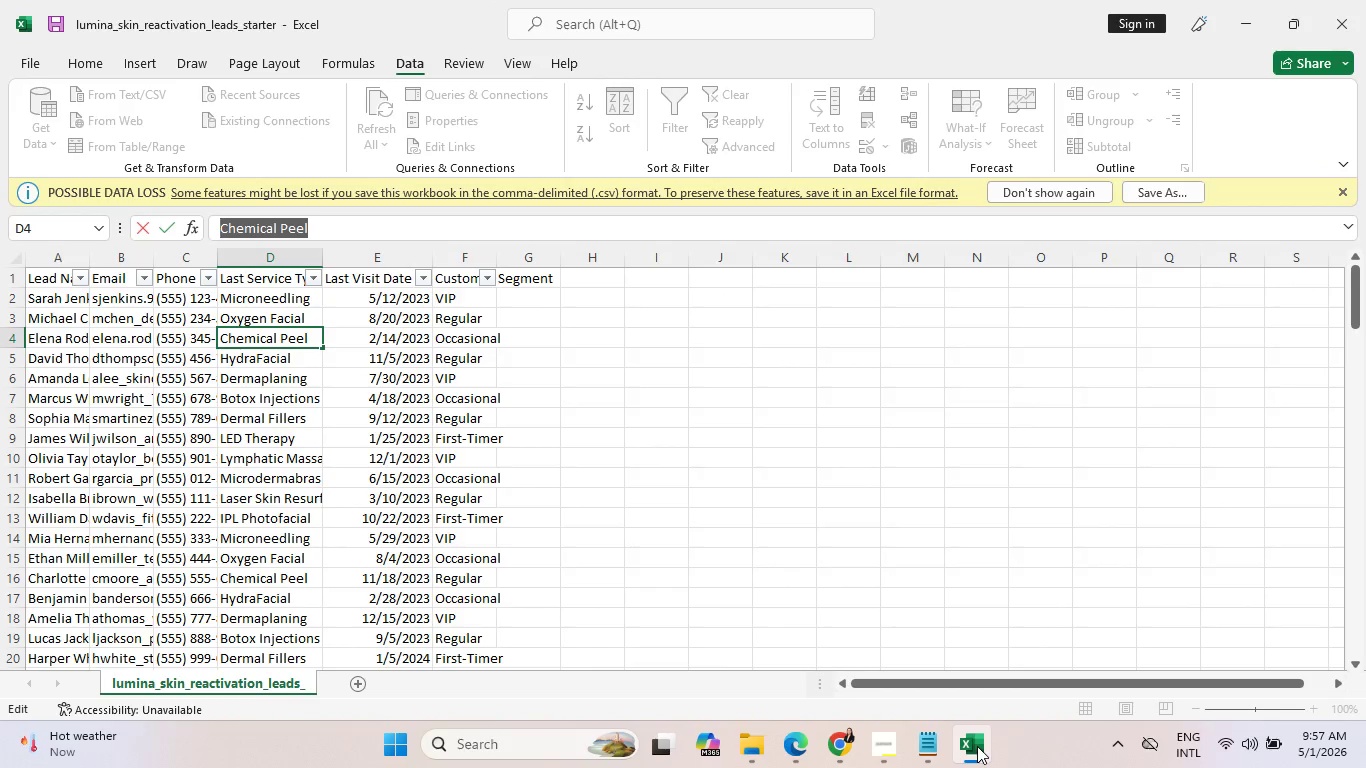 
key(Escape)
 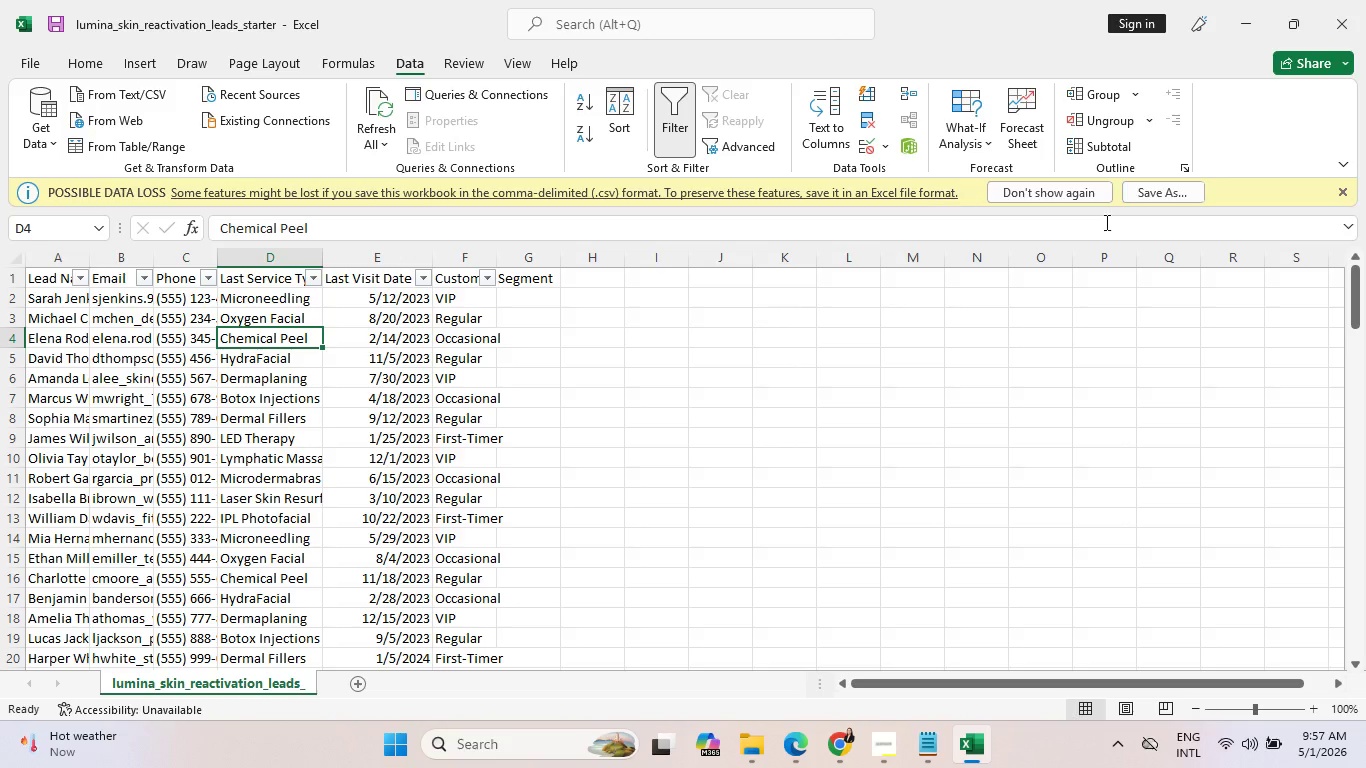 
left_click([1244, 26])
 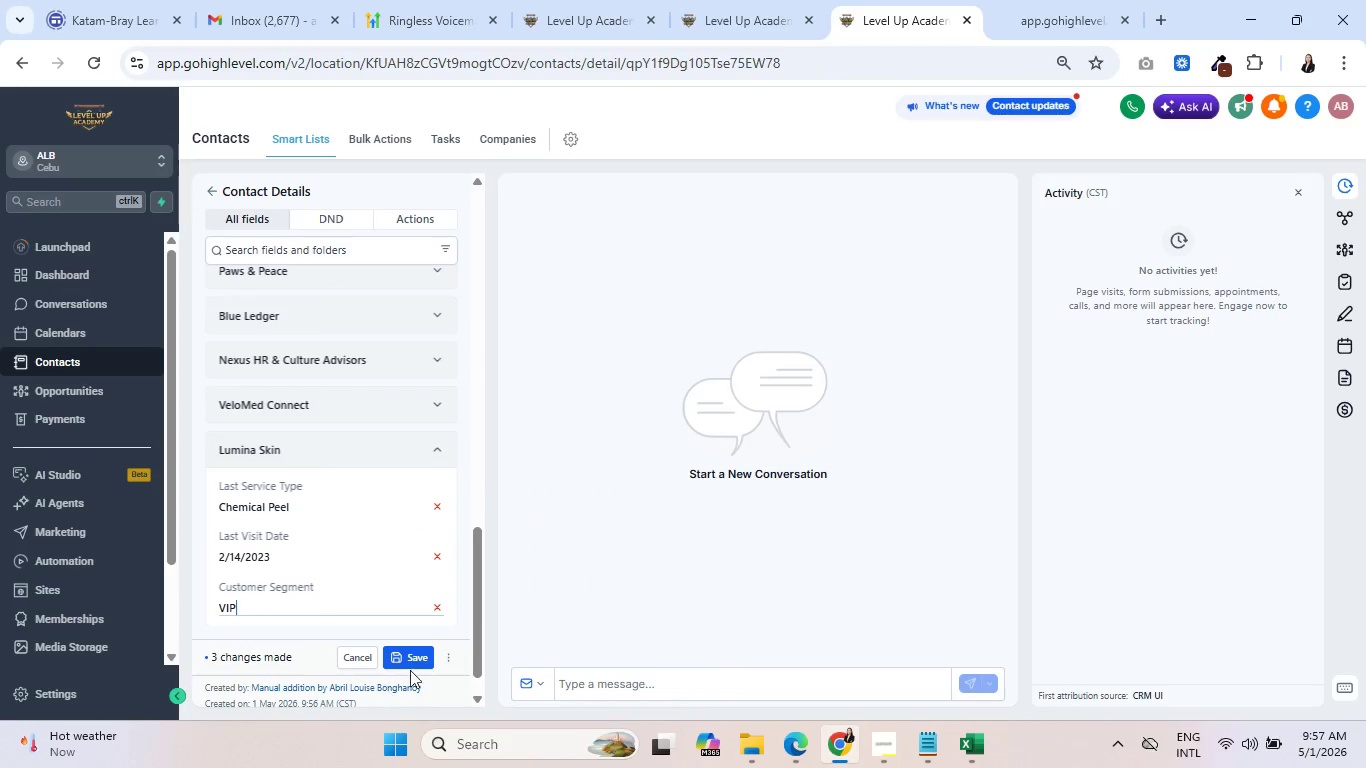 
left_click([420, 657])
 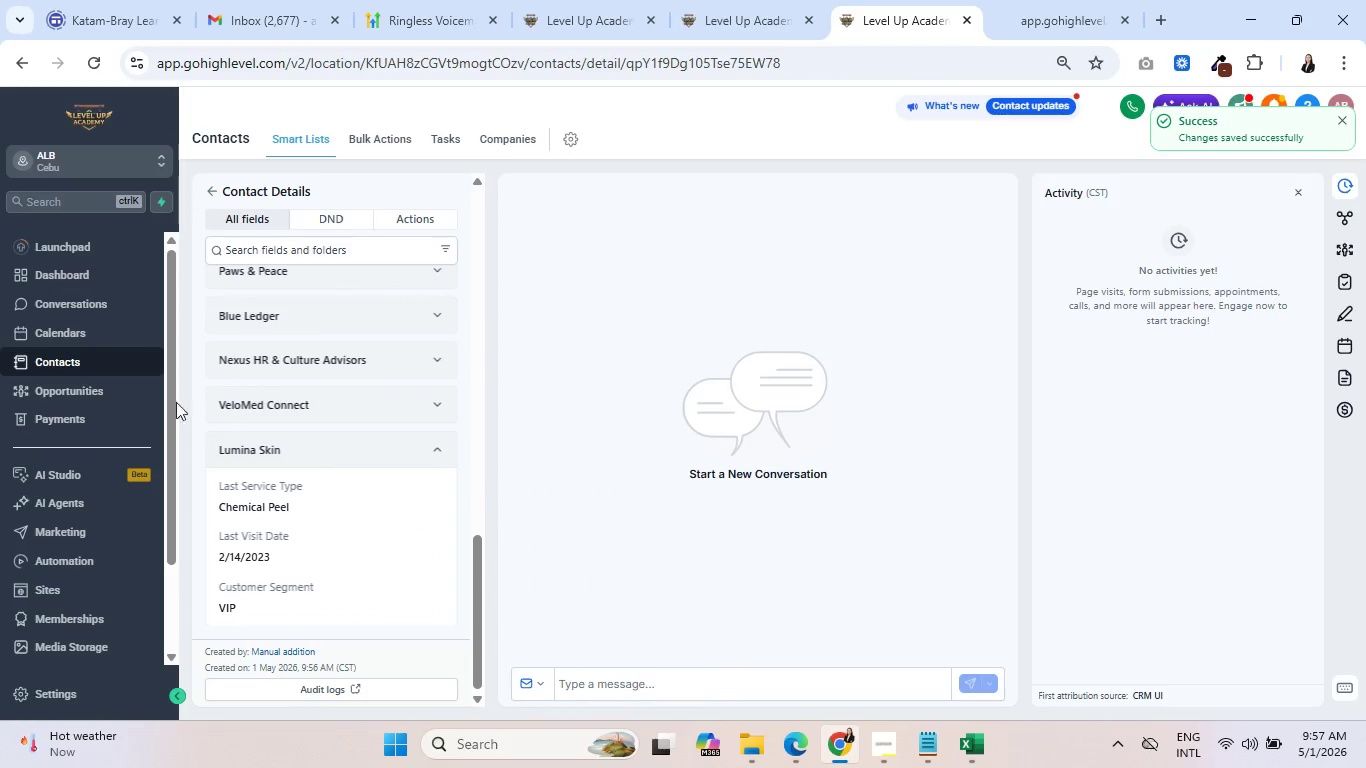 
left_click([90, 383])
 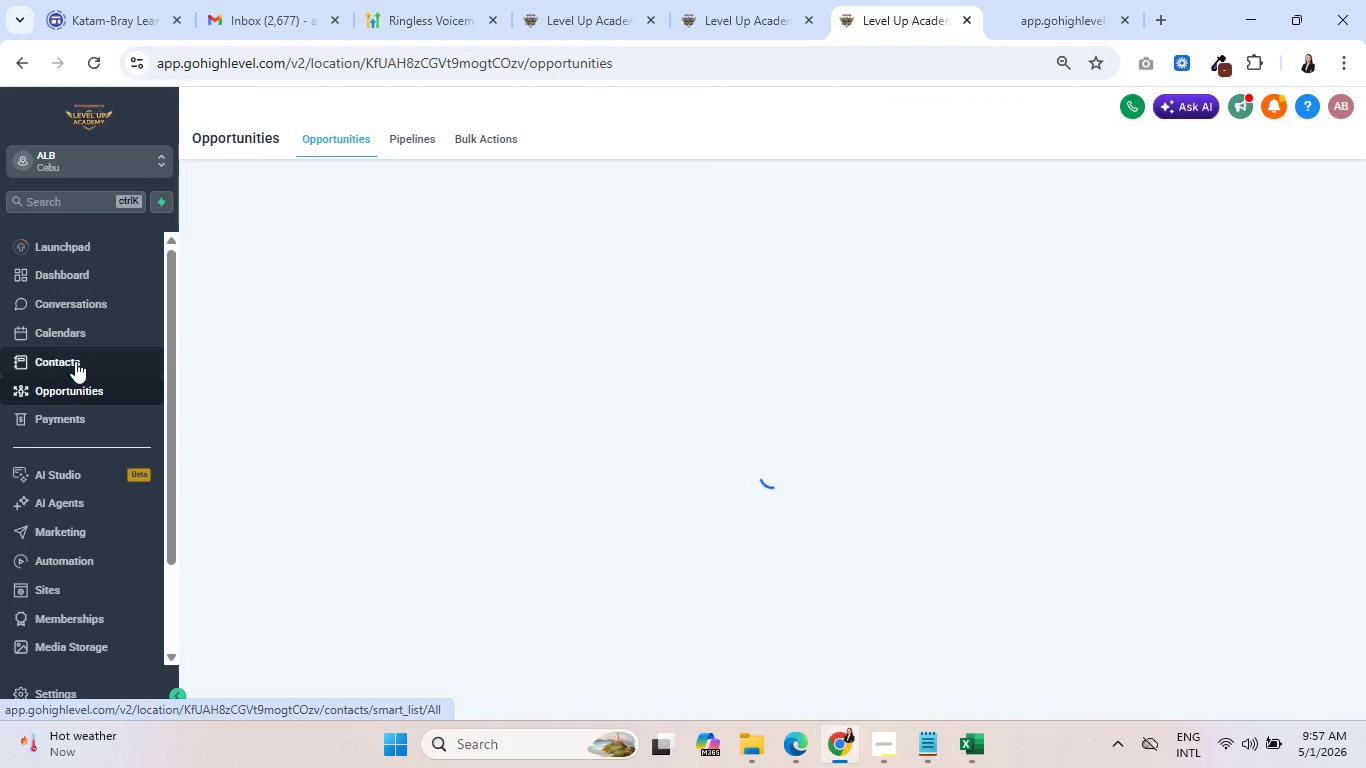 
left_click([73, 358])
 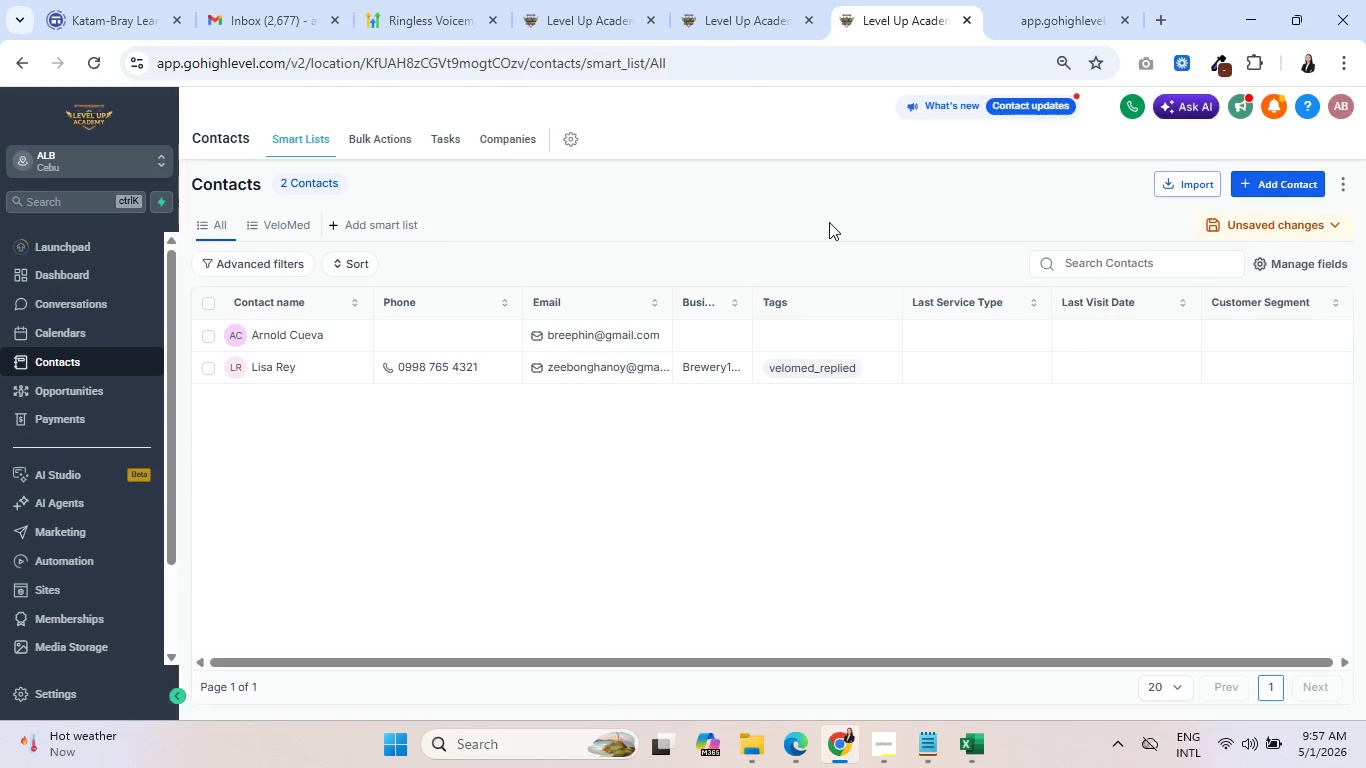 
wait(6.25)
 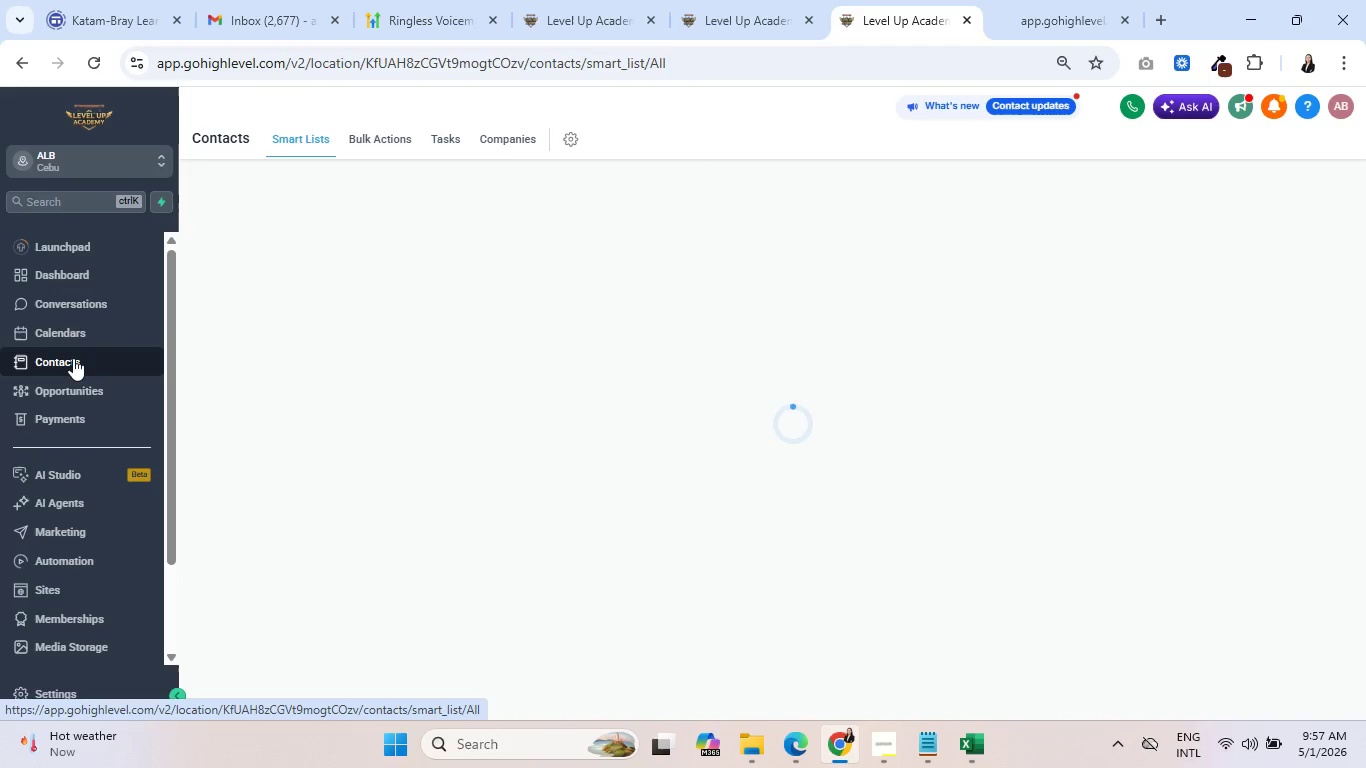 
left_click([285, 333])
 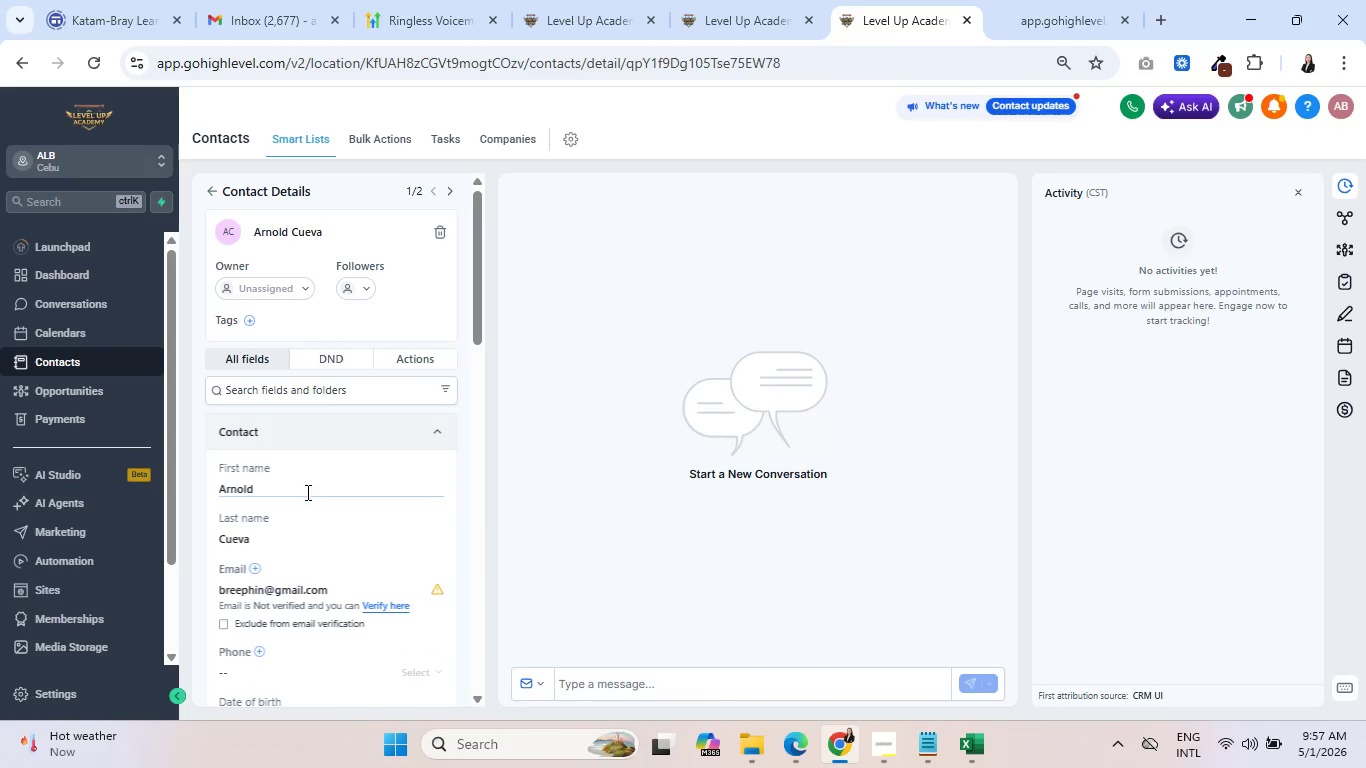 
scroll: coordinate [329, 558], scroll_direction: down, amount: 2.0
 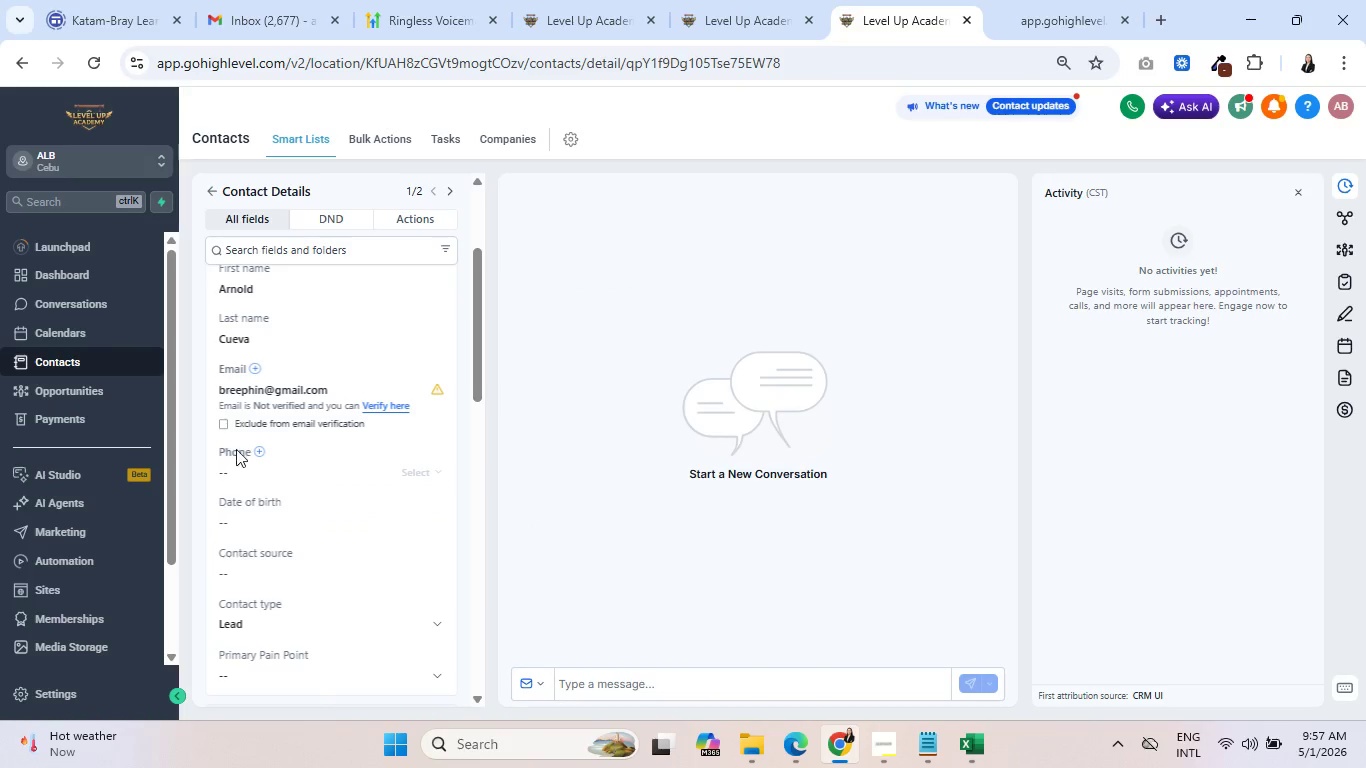 
left_click([231, 464])
 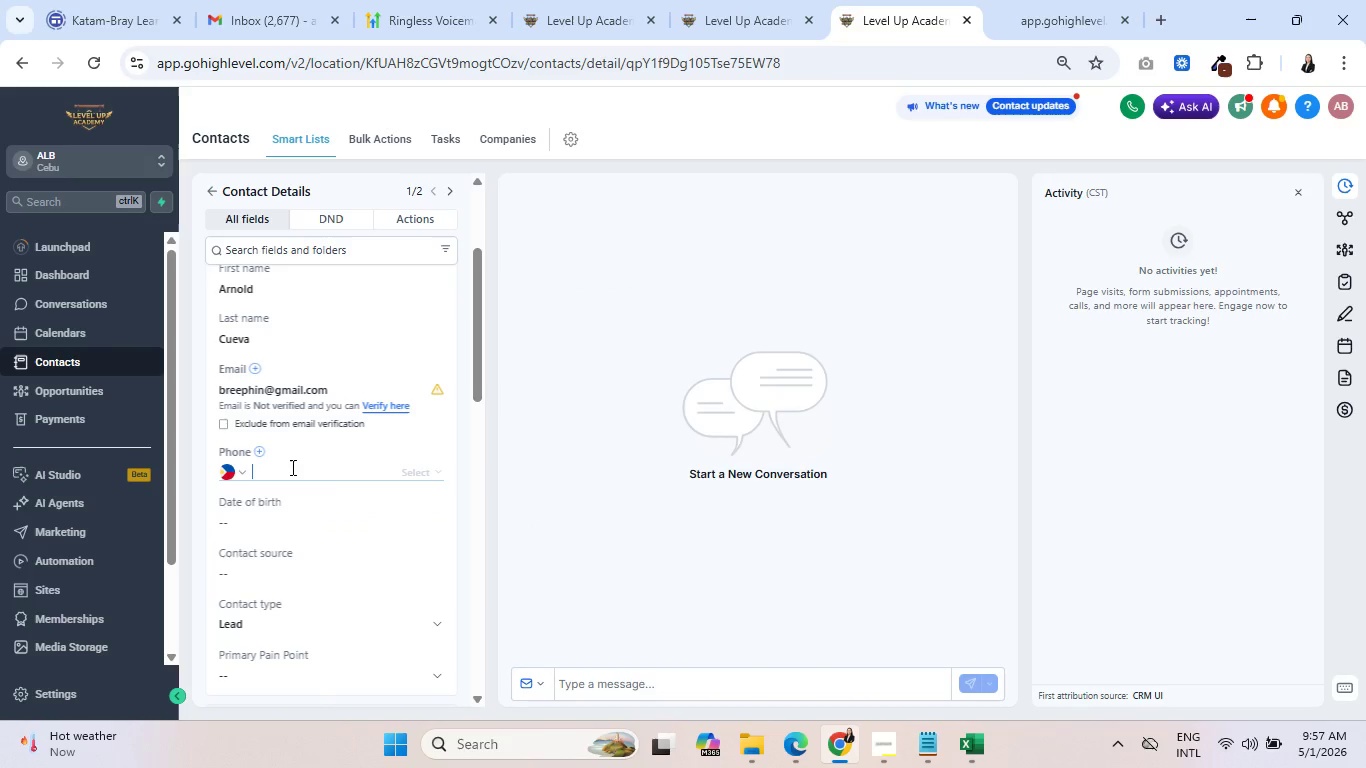 
type(09999876543)
 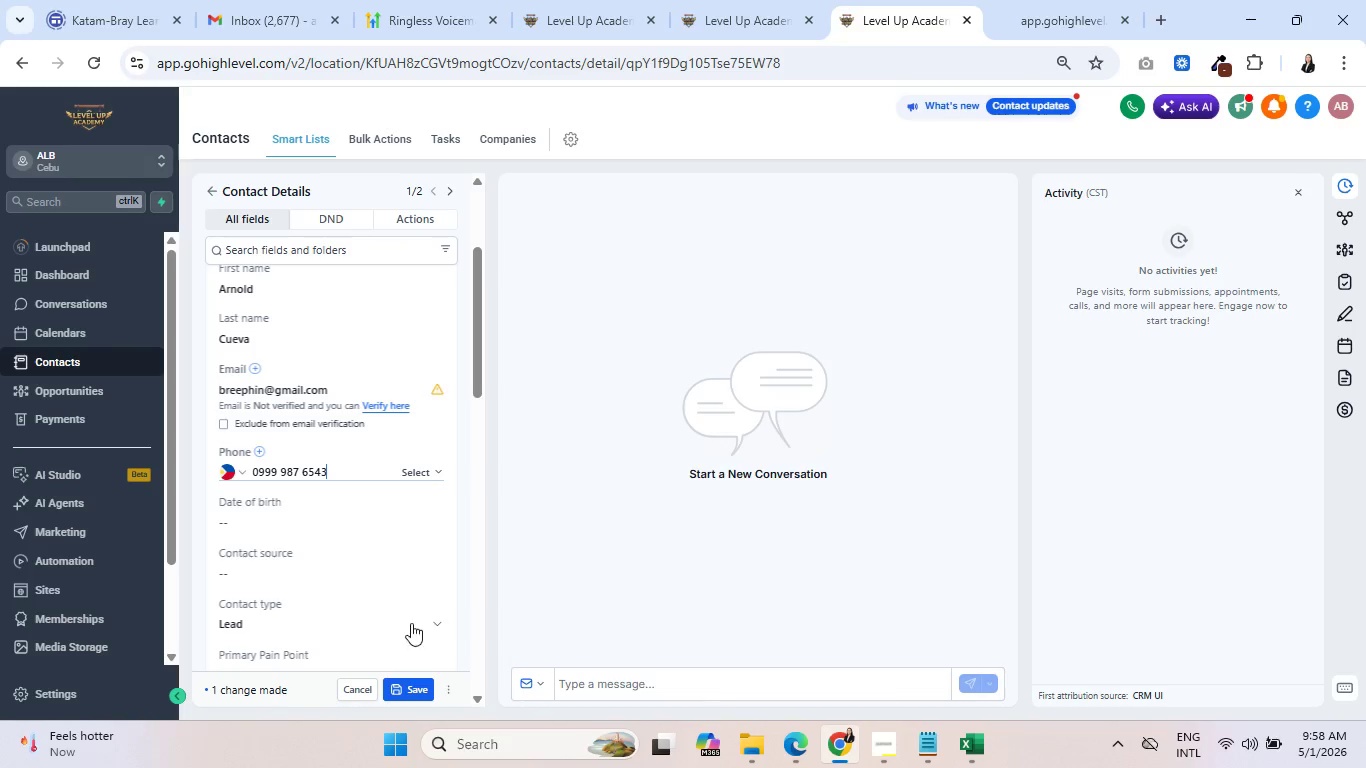 
left_click([414, 682])
 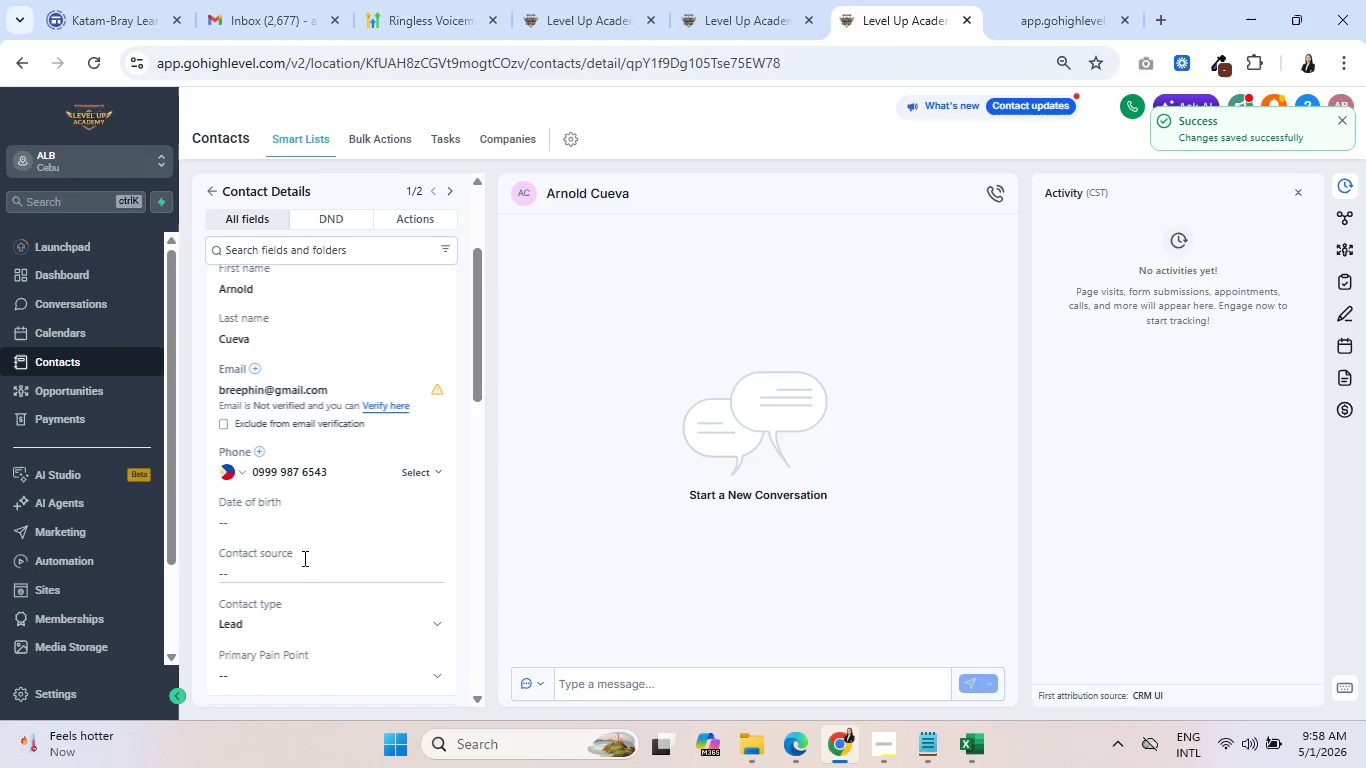 
left_click([57, 386])
 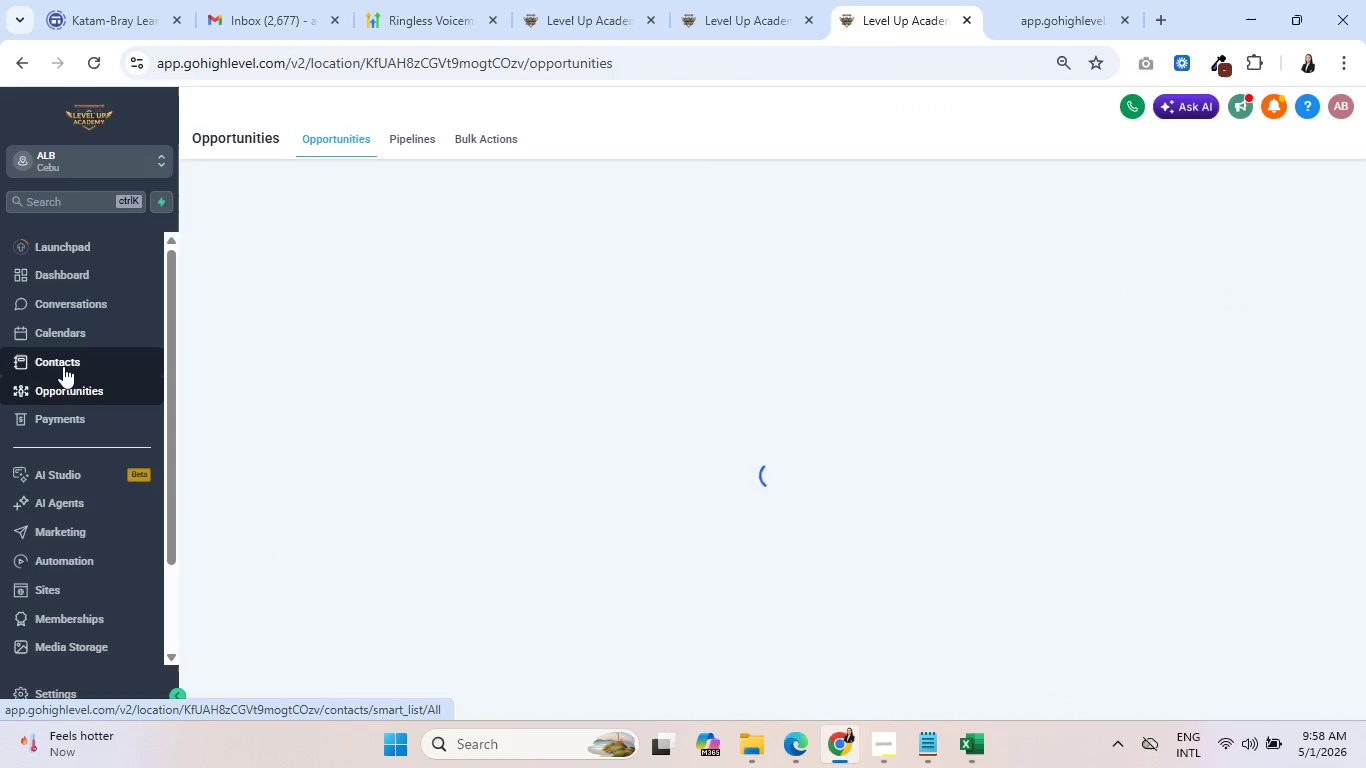 
double_click([63, 363])
 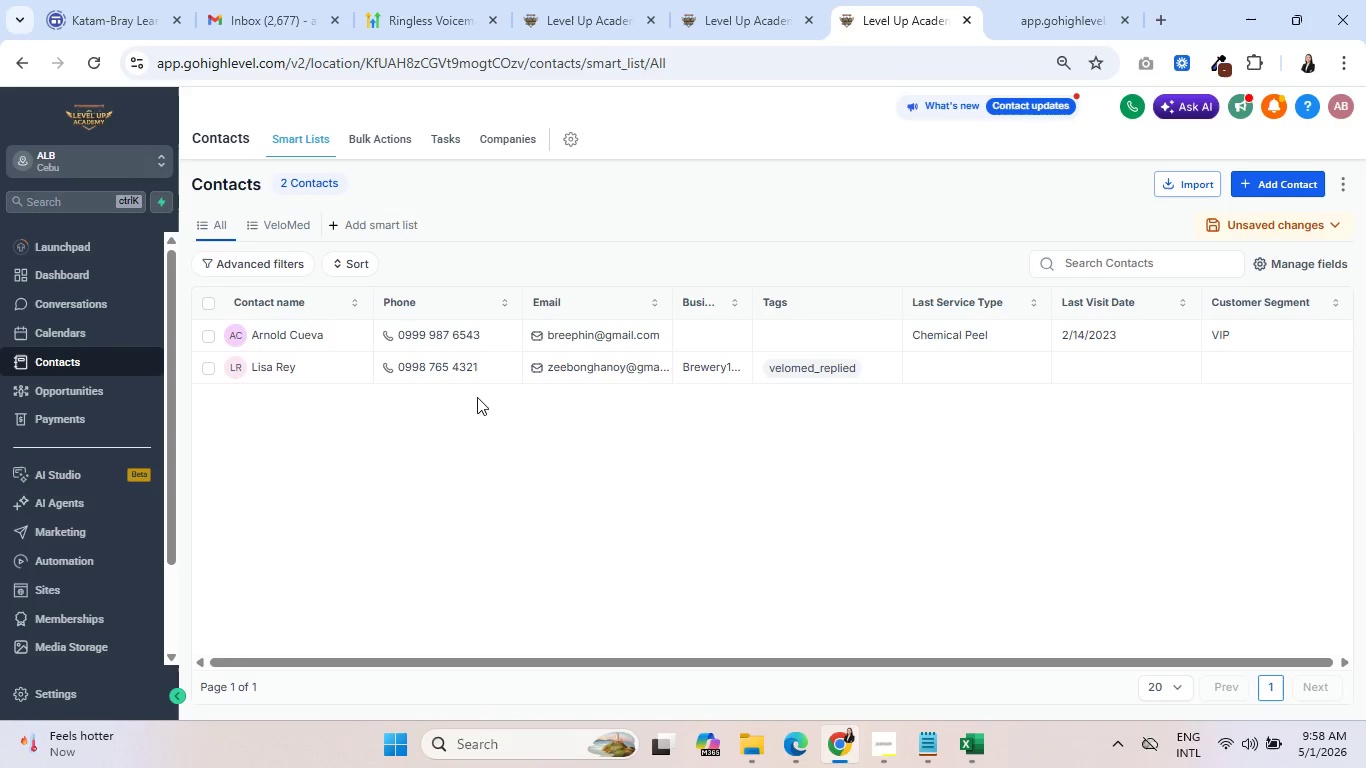 
wait(6.22)
 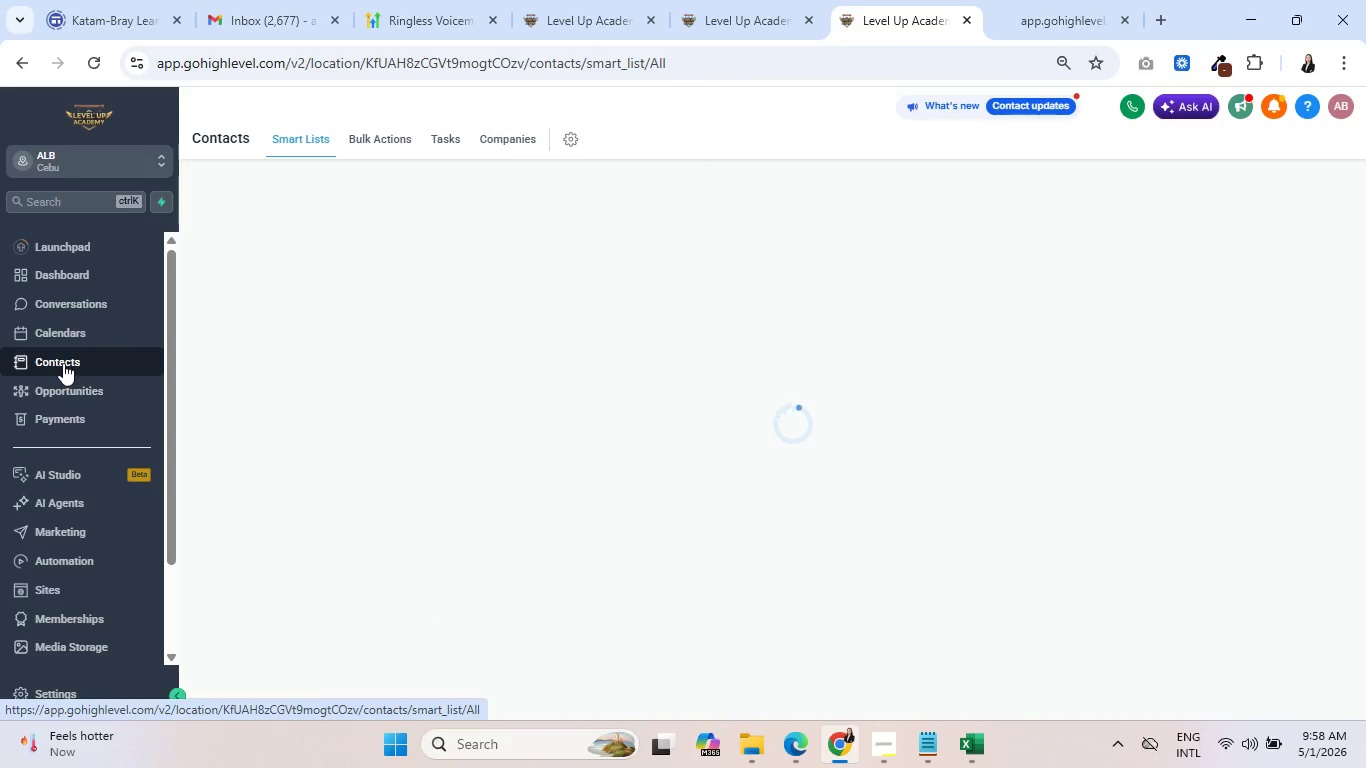 
left_click([713, 11])
 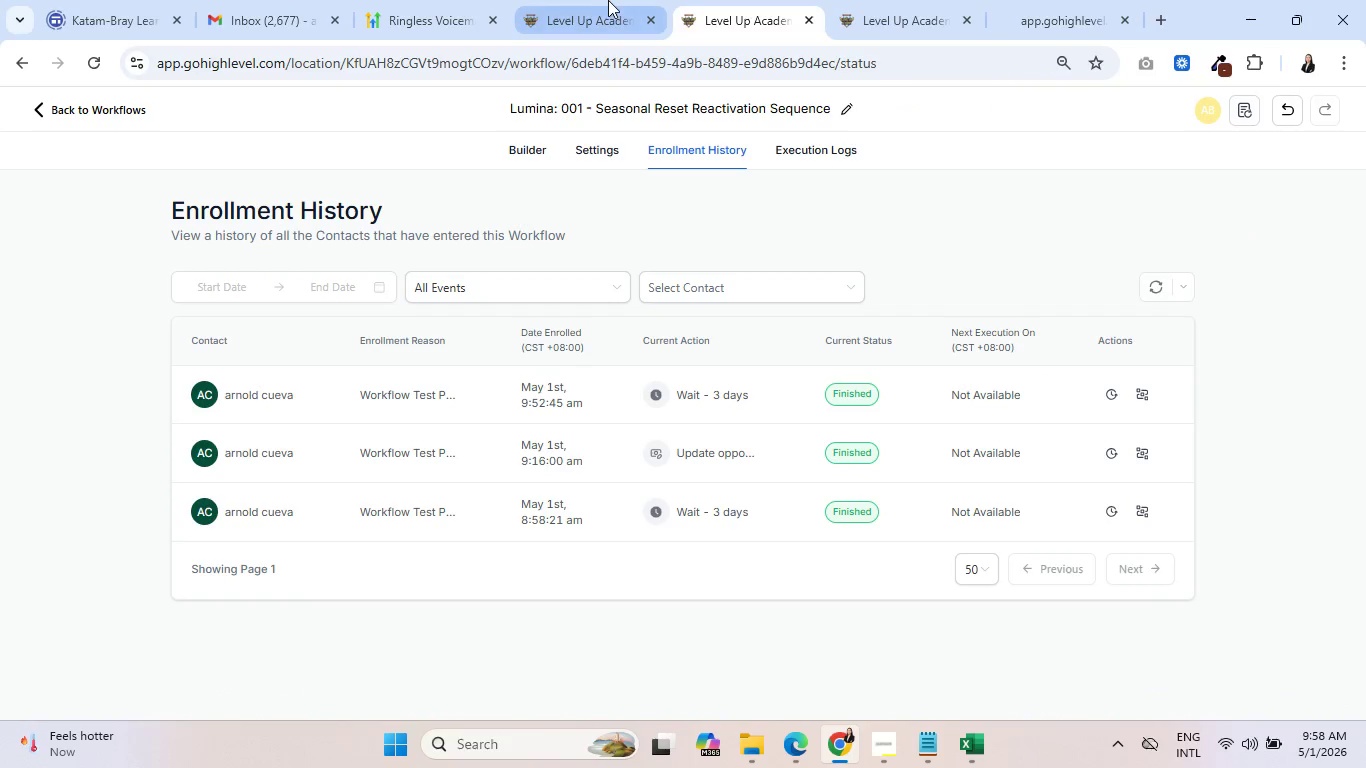 
left_click([606, 0])
 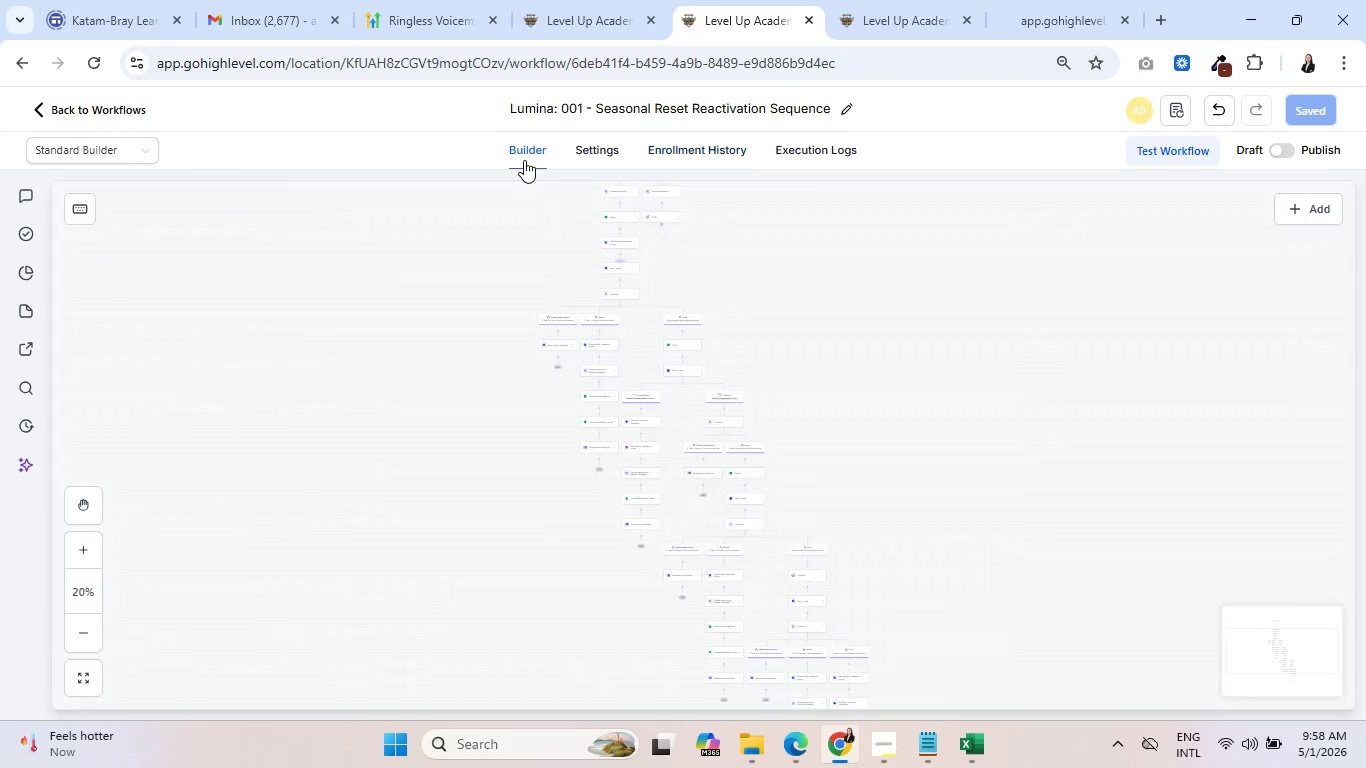 
wait(5.05)
 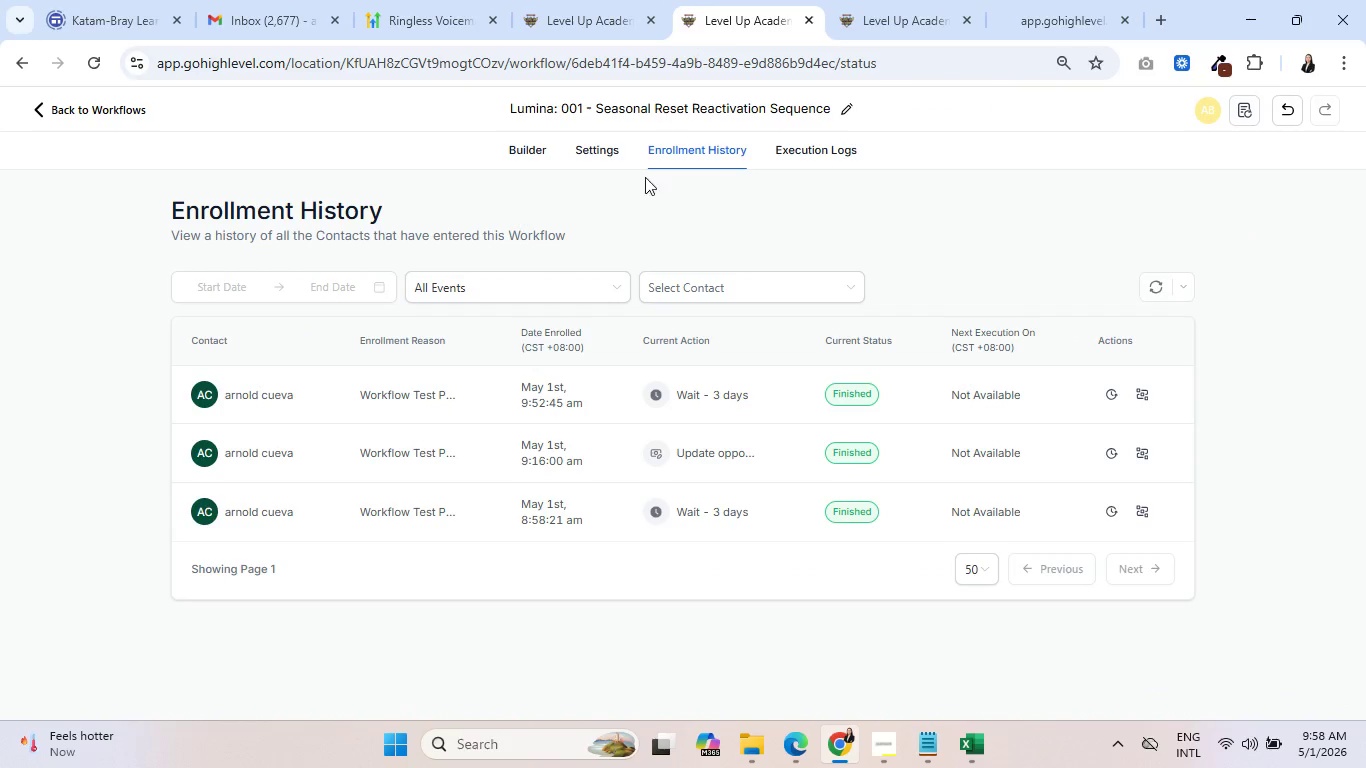 
left_click([1180, 155])
 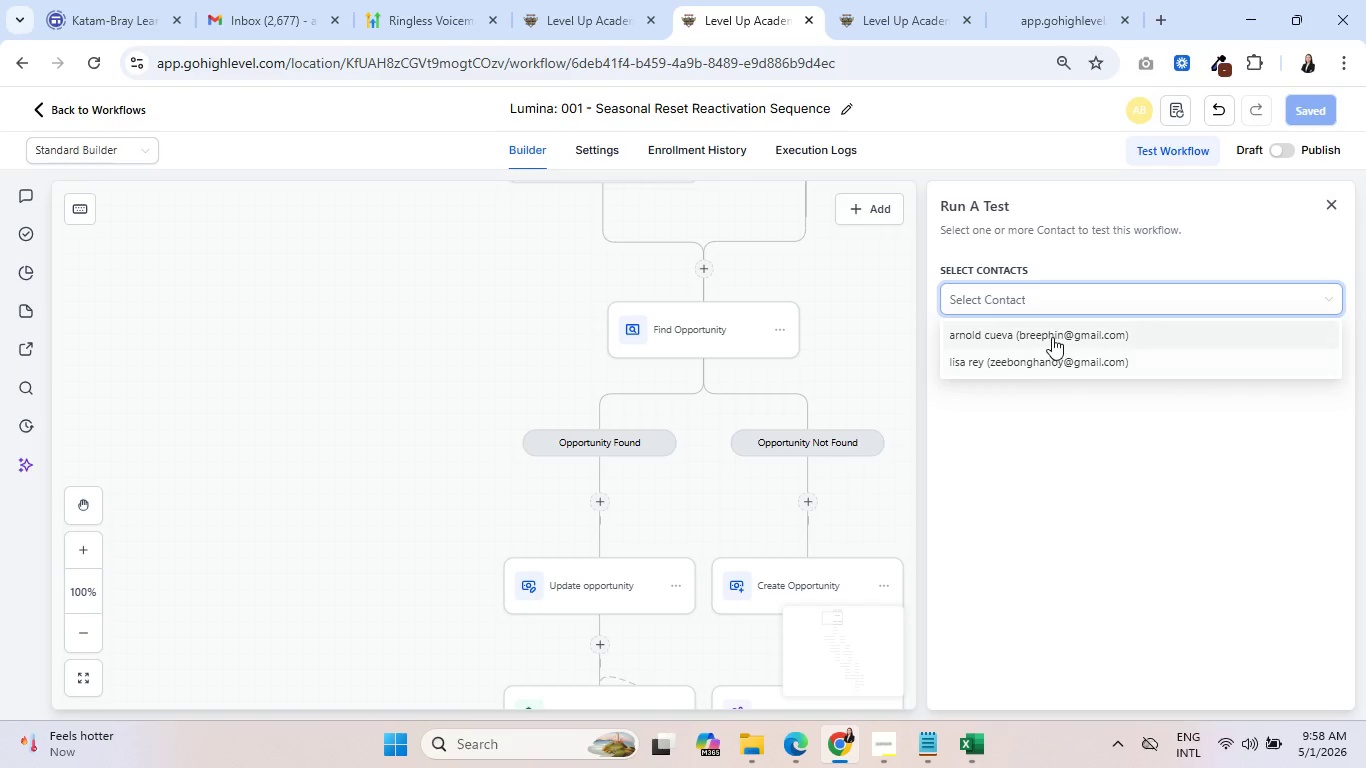 
double_click([1034, 403])
 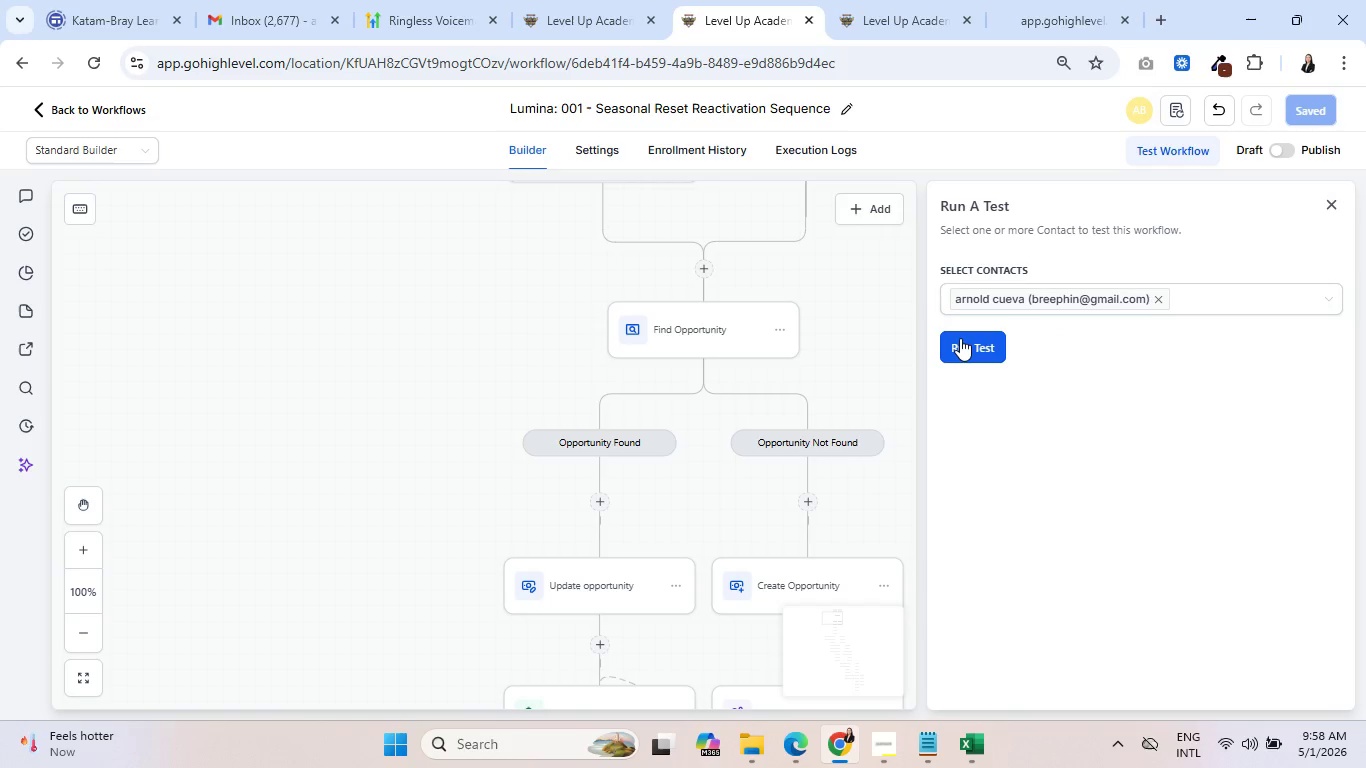 
triple_click([960, 338])
 